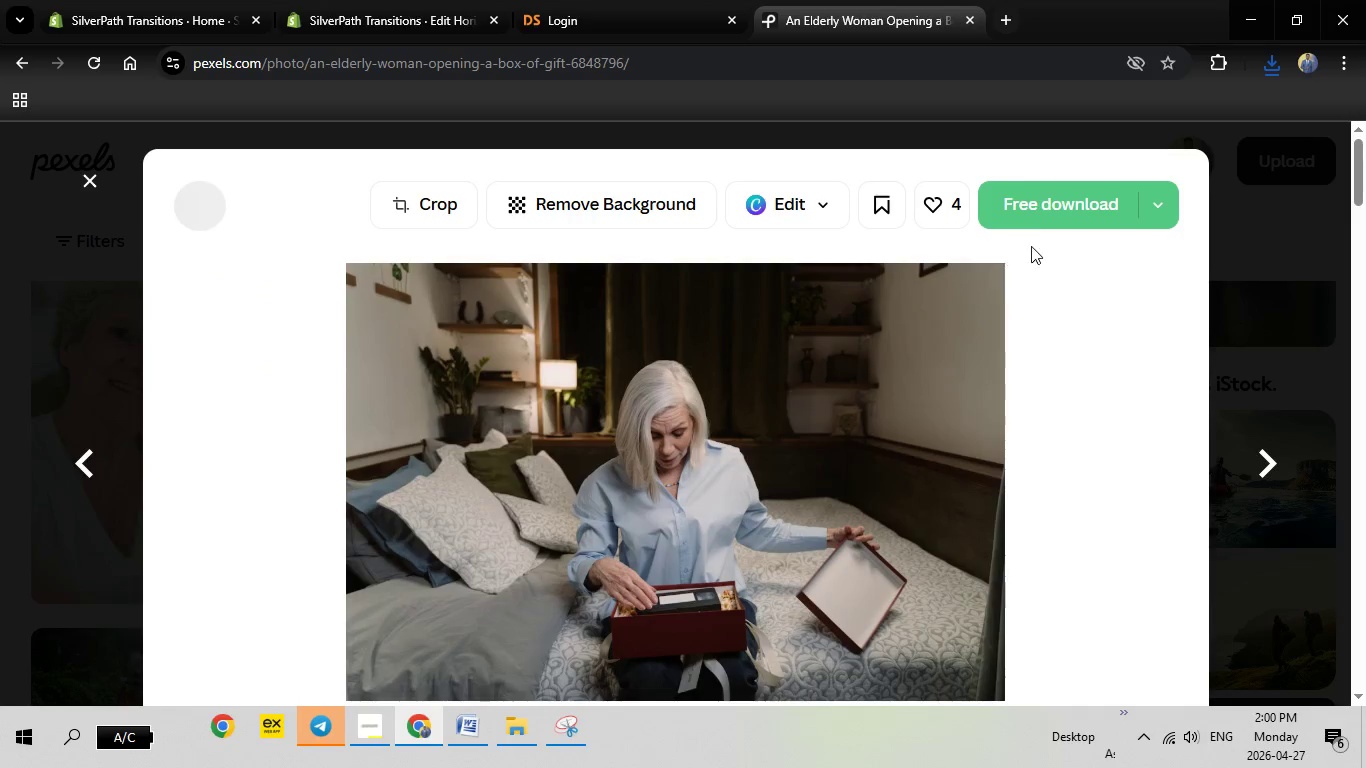 
left_click([1039, 213])
 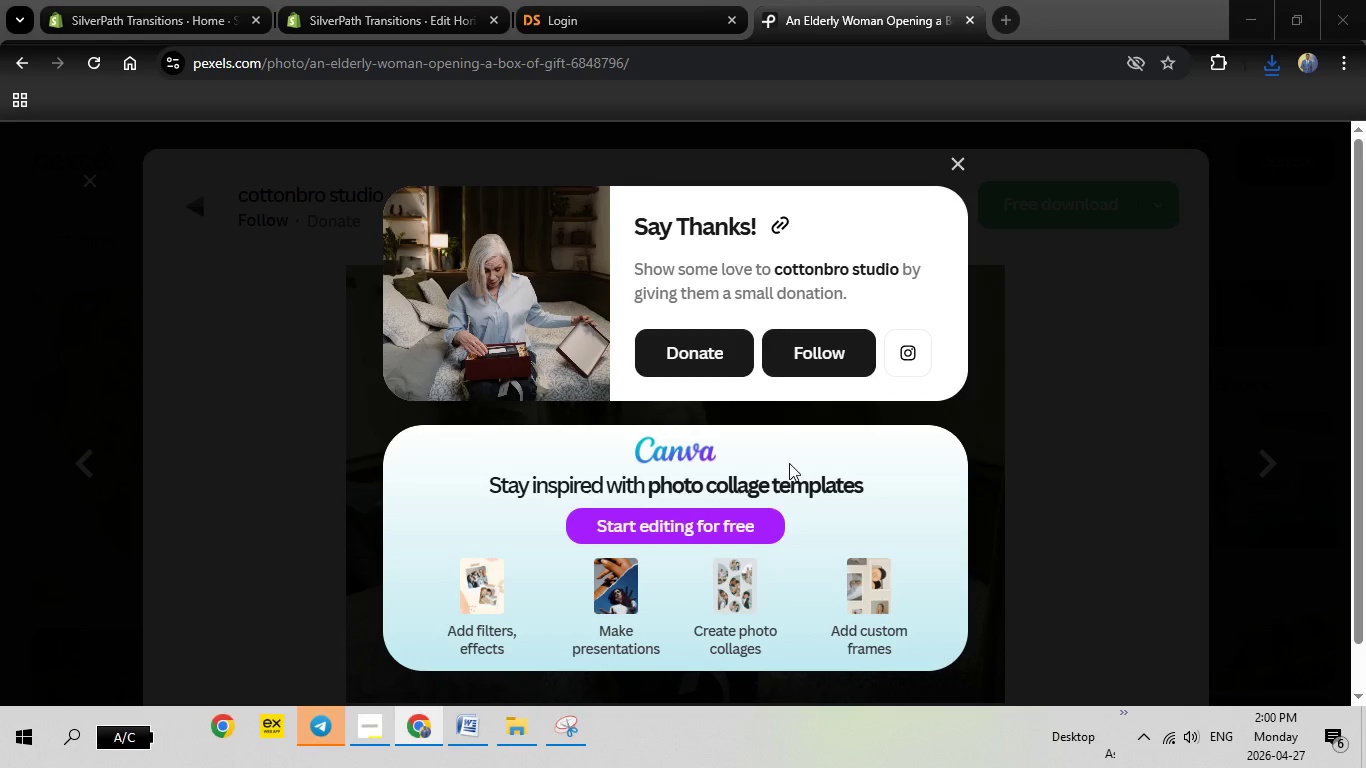 
wait(6.89)
 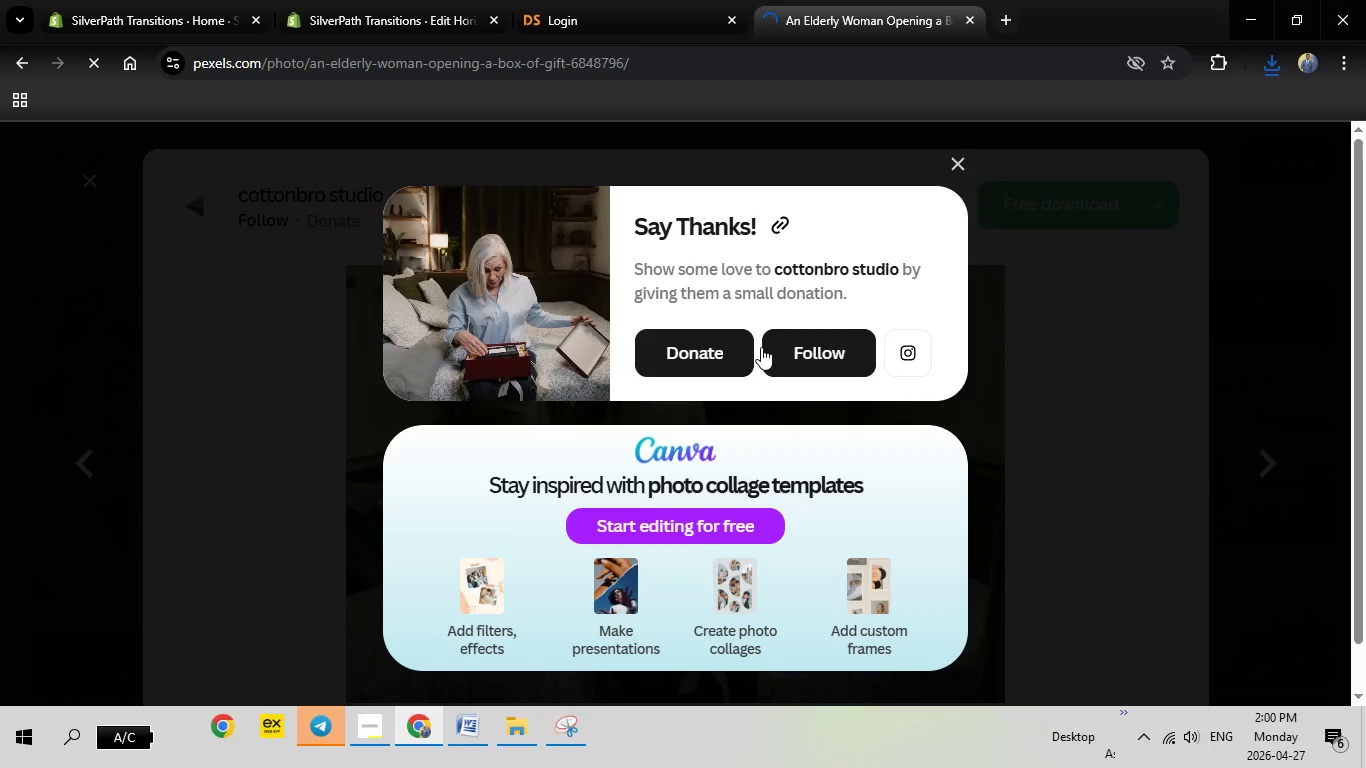 
left_click([1105, 587])
 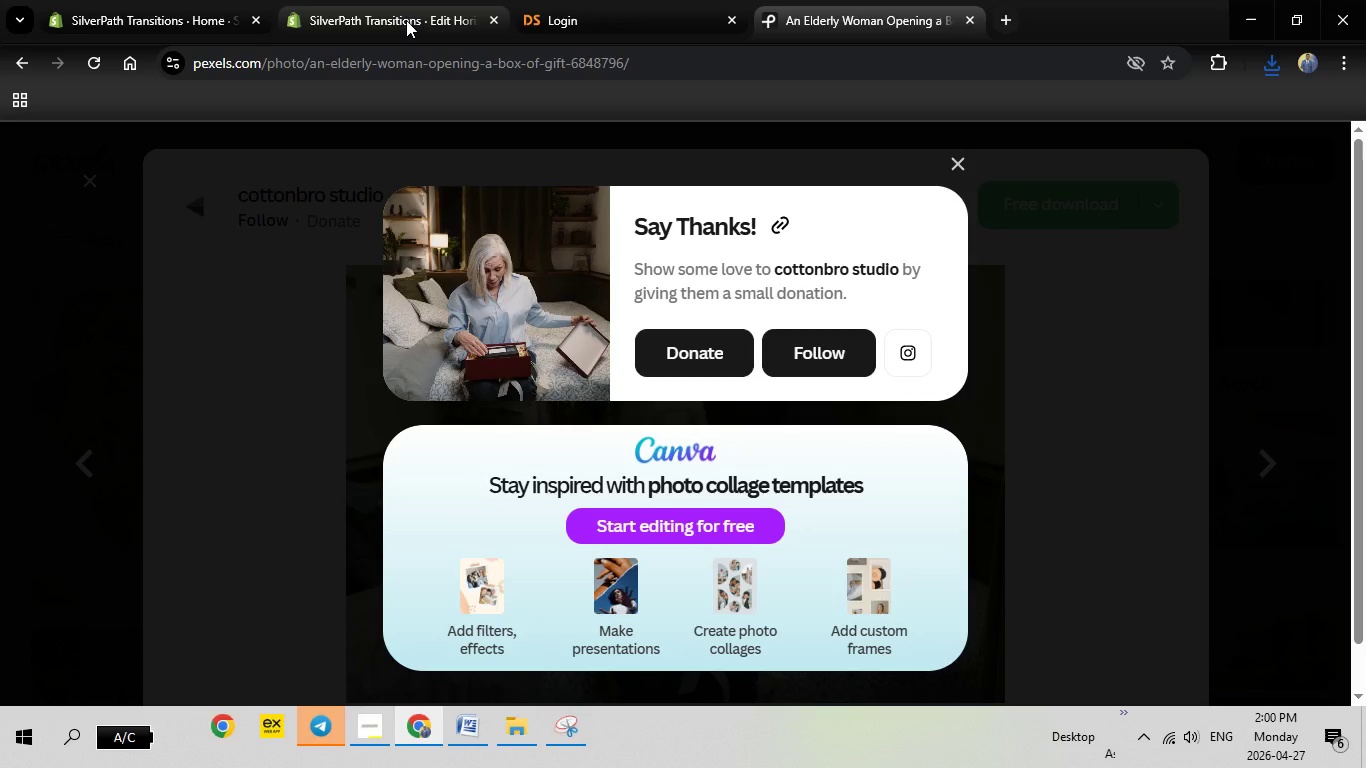 
left_click([401, 5])
 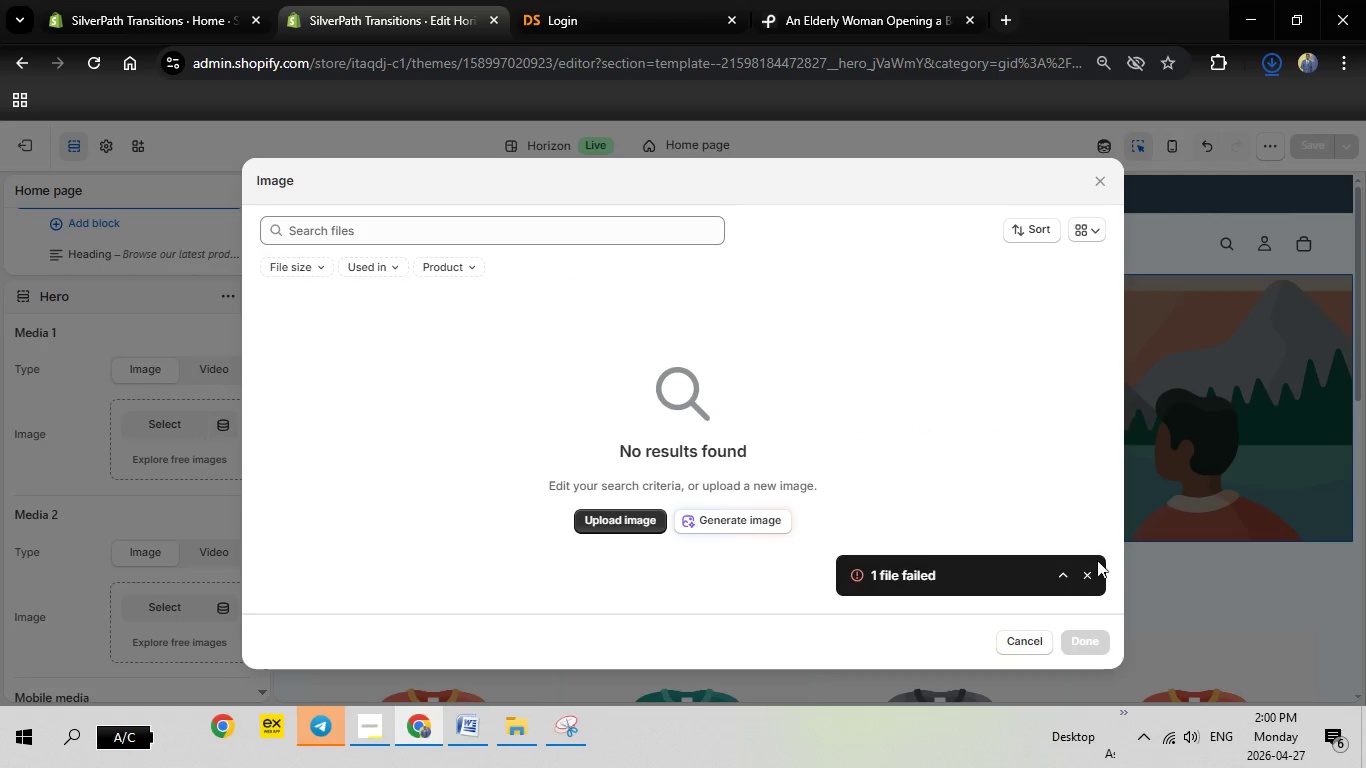 
left_click([1094, 579])
 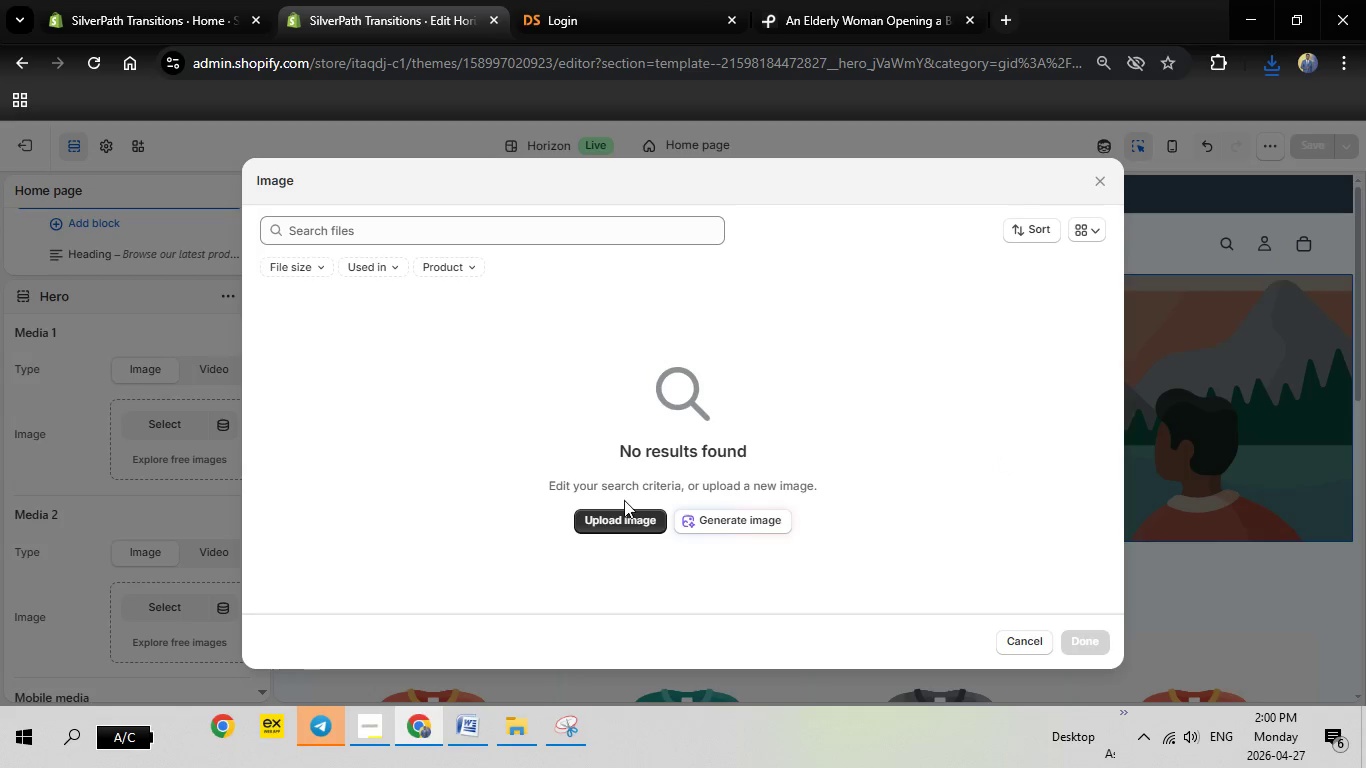 
wait(19.55)
 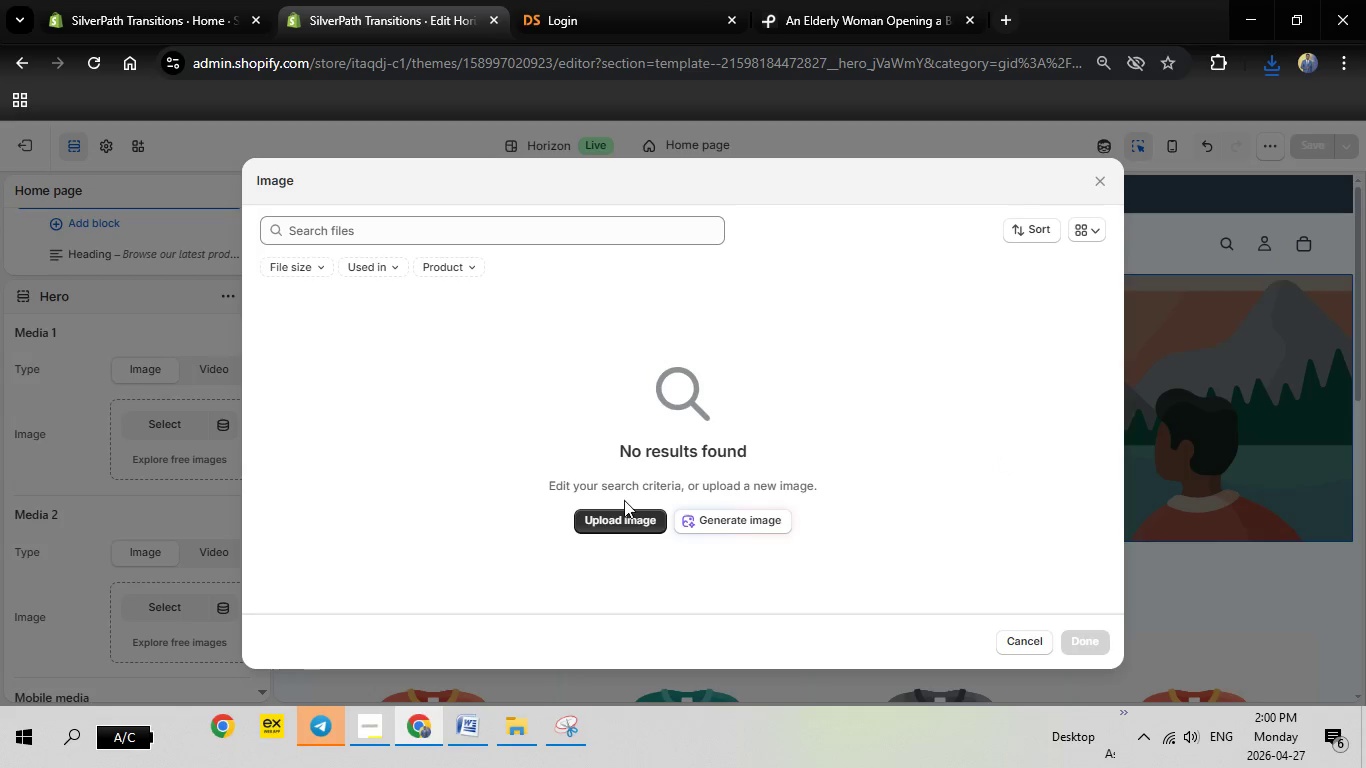 
mouse_move([984, 336])
 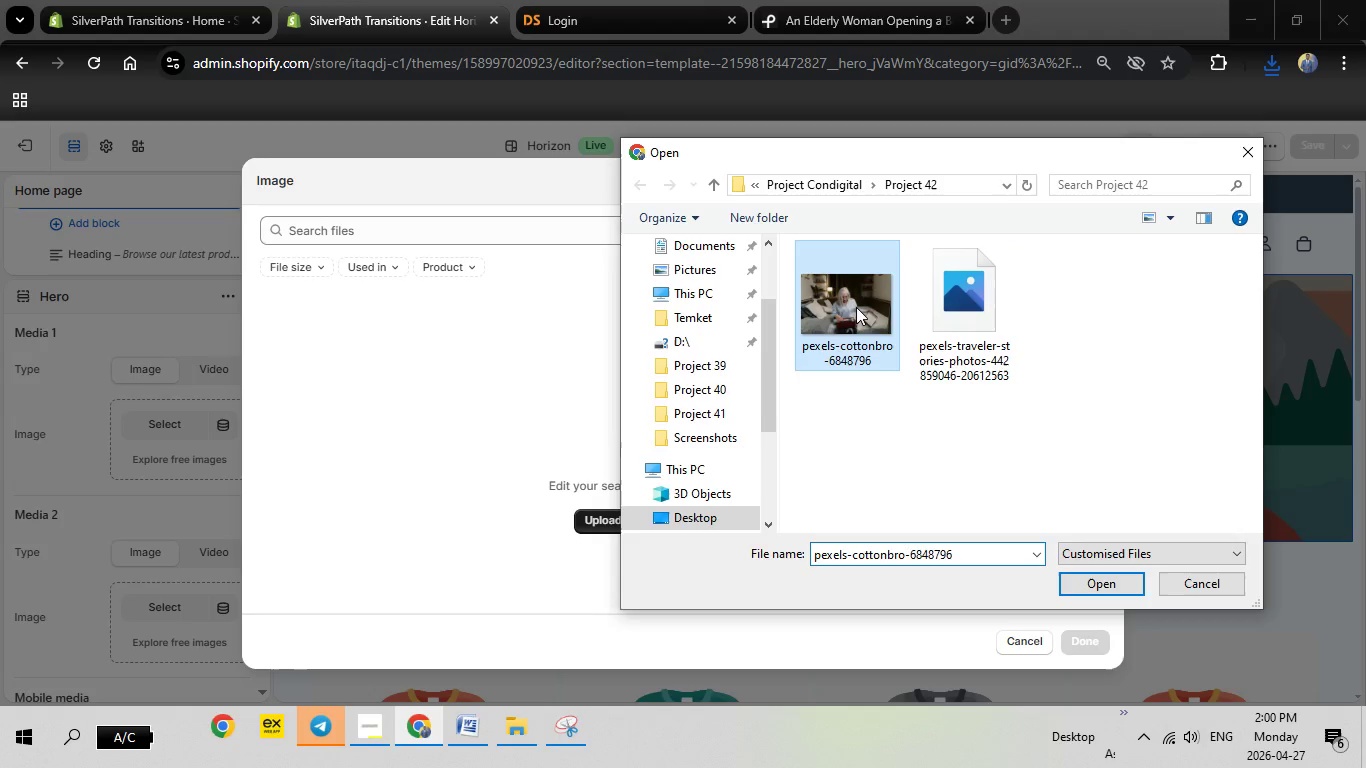 
double_click([856, 307])
 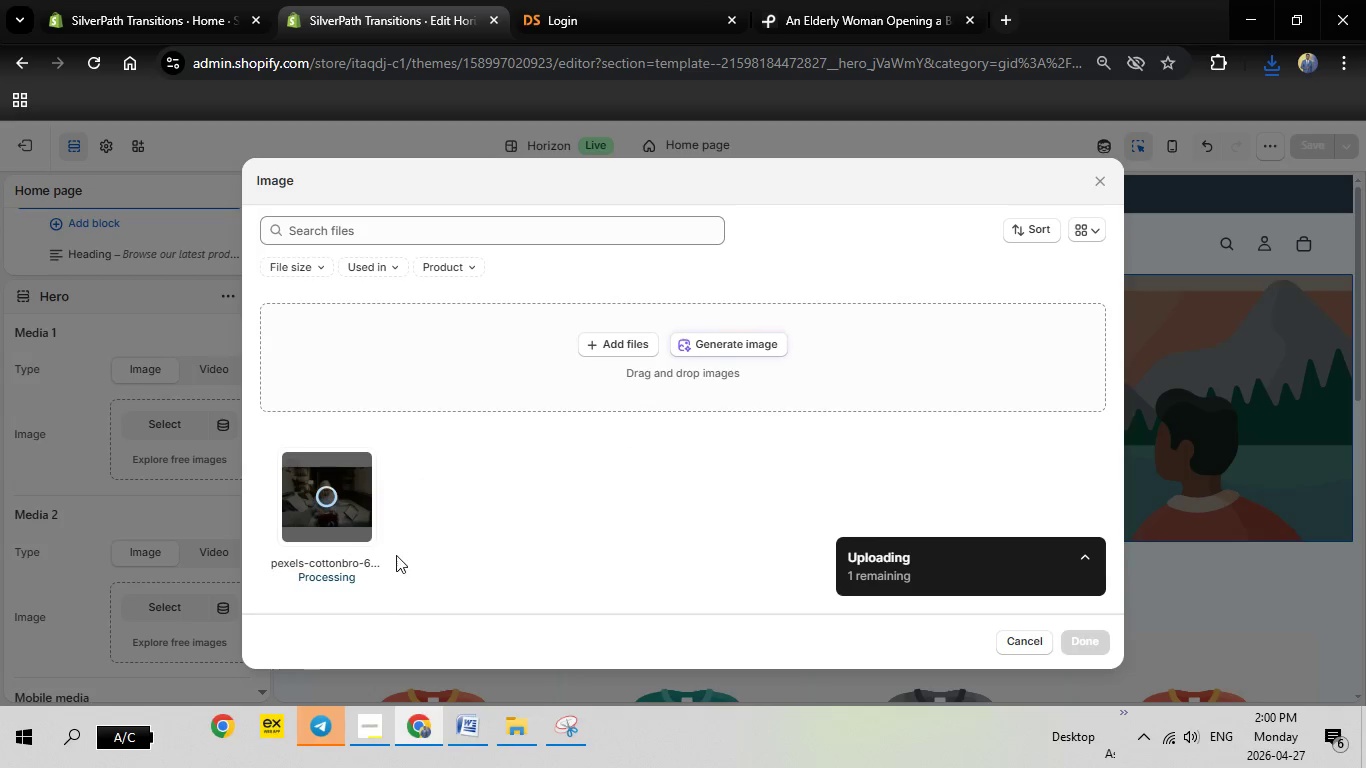 
left_click([333, 714])
 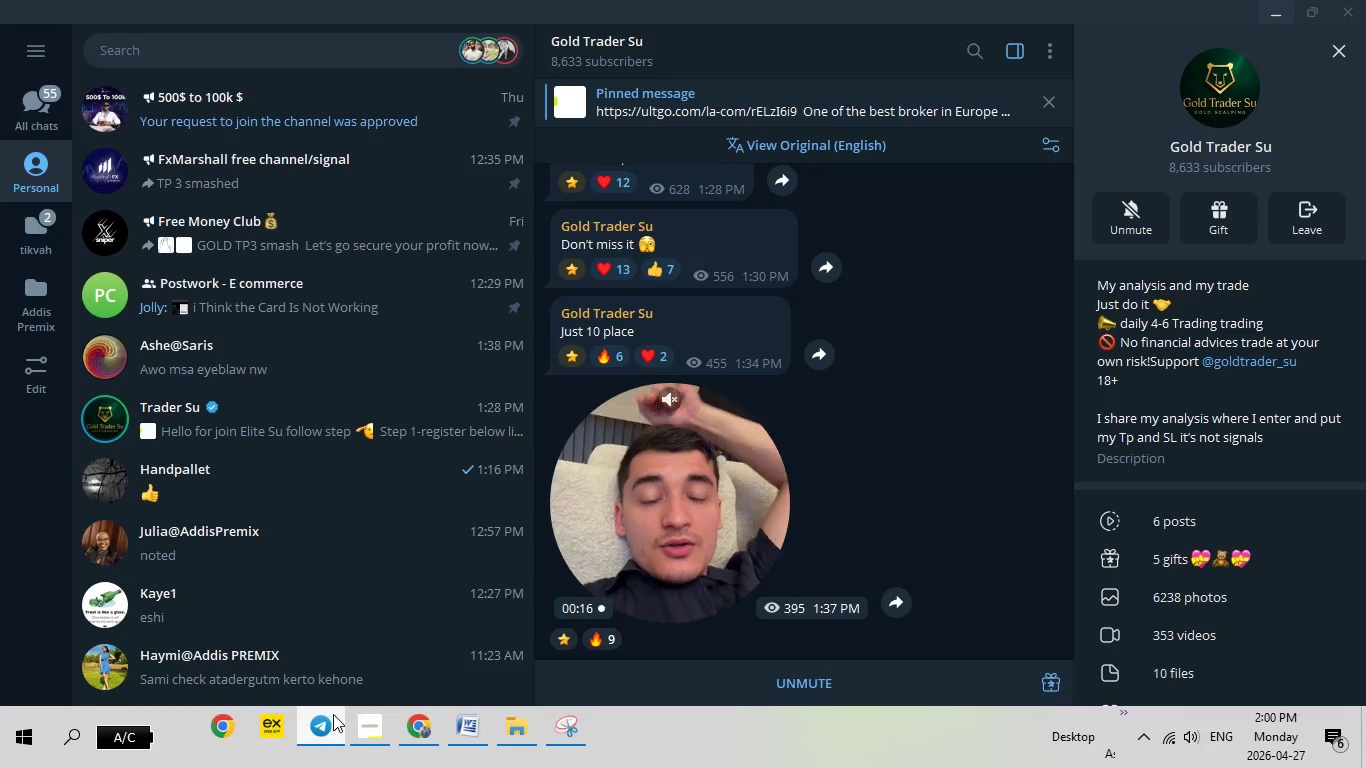 
left_click([333, 714])
 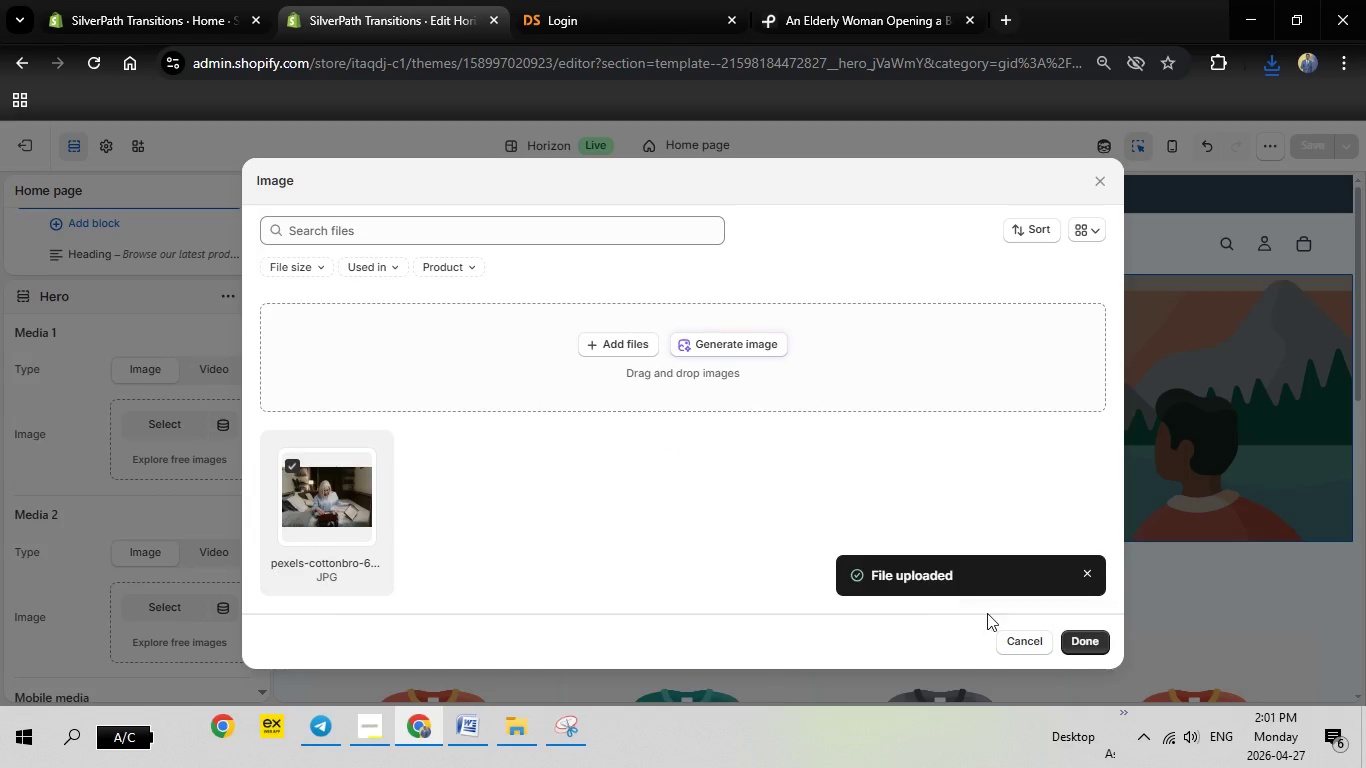 
left_click([1073, 648])
 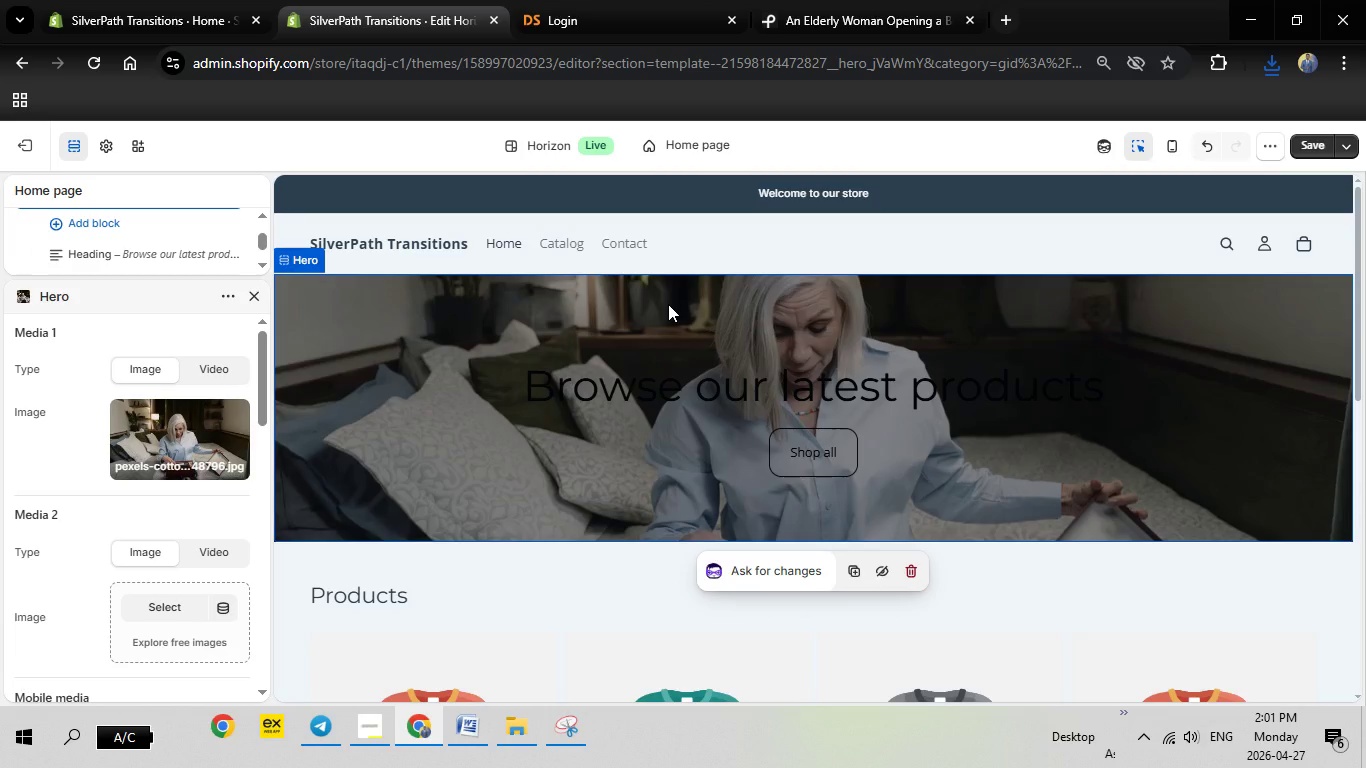 
wait(12.0)
 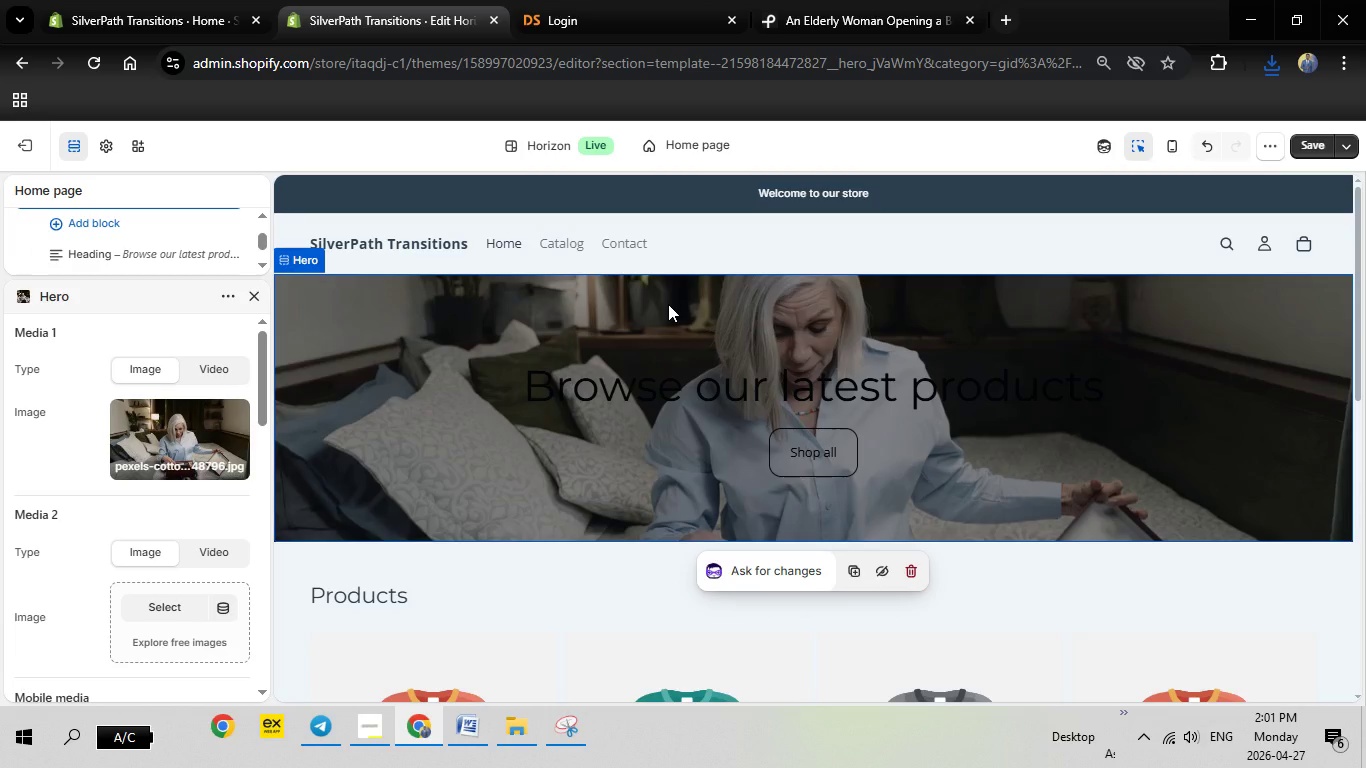 
left_click([628, 381])
 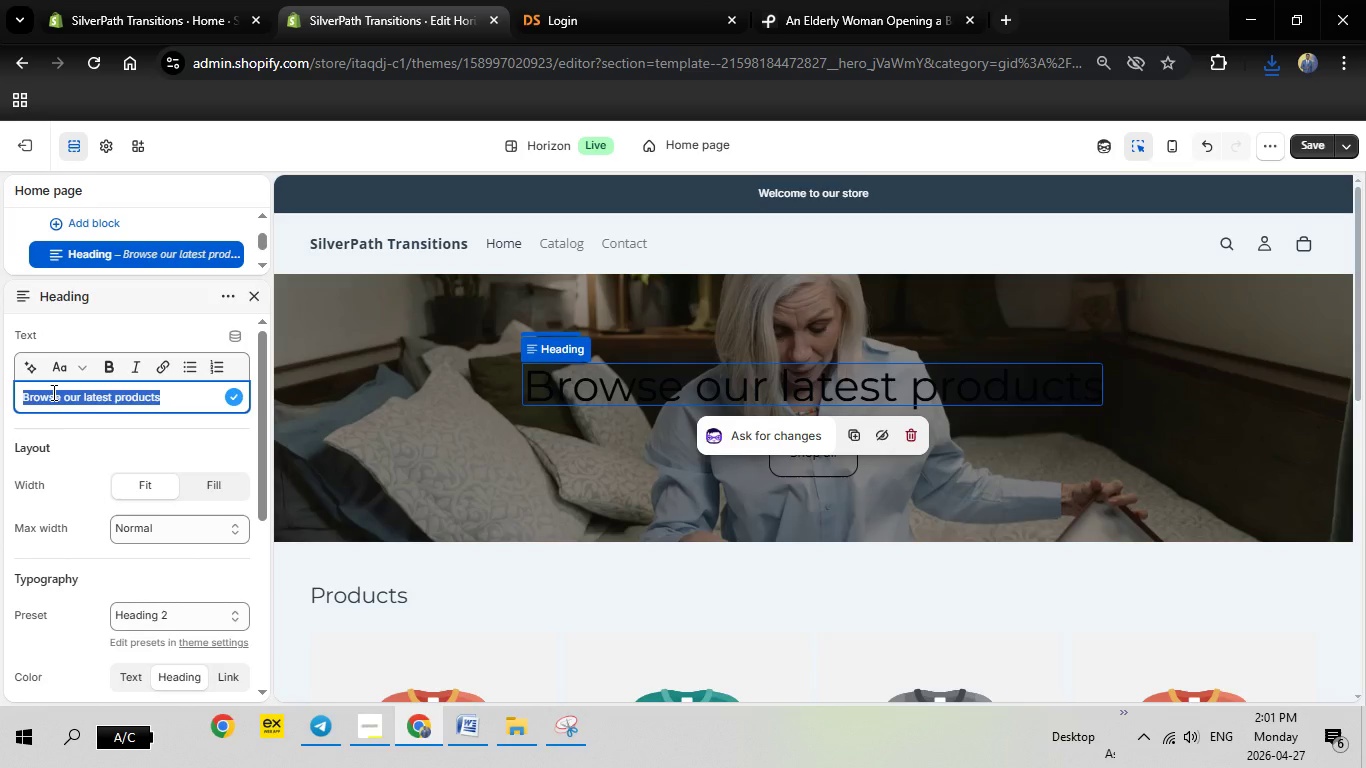 
wait(17.92)
 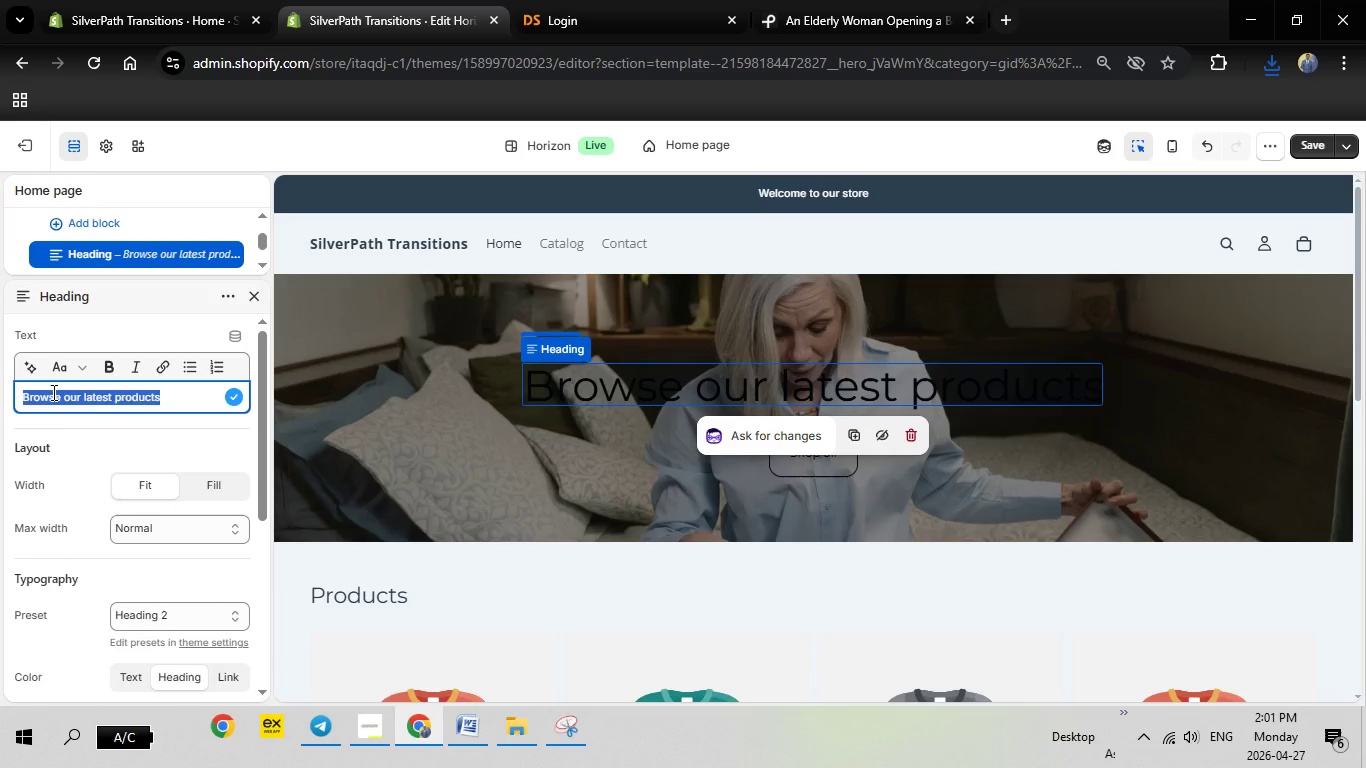 
type(Silver )
key(Backspace)
type(Path)
 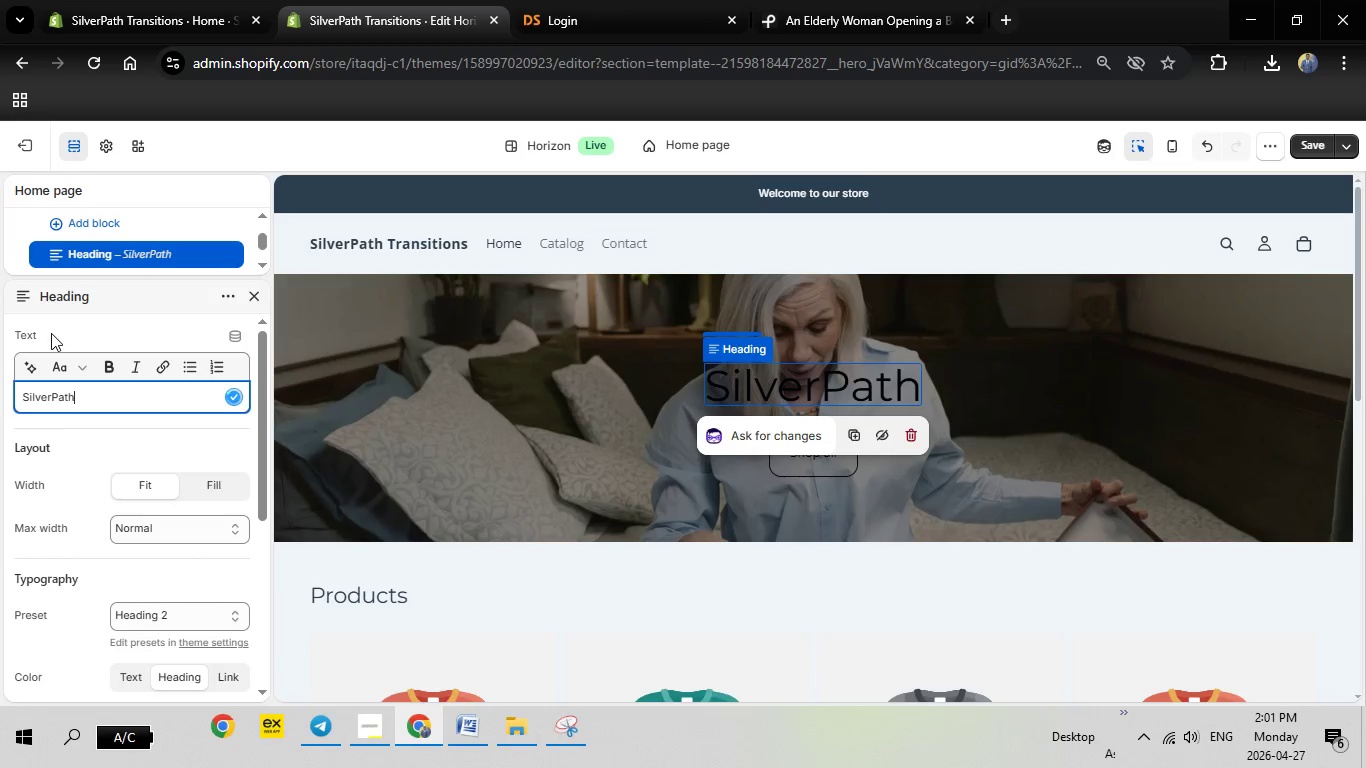 
type( Transitions-Settling )
key(Backspace)
type(-In Kits for a Safe,Confident Move)
 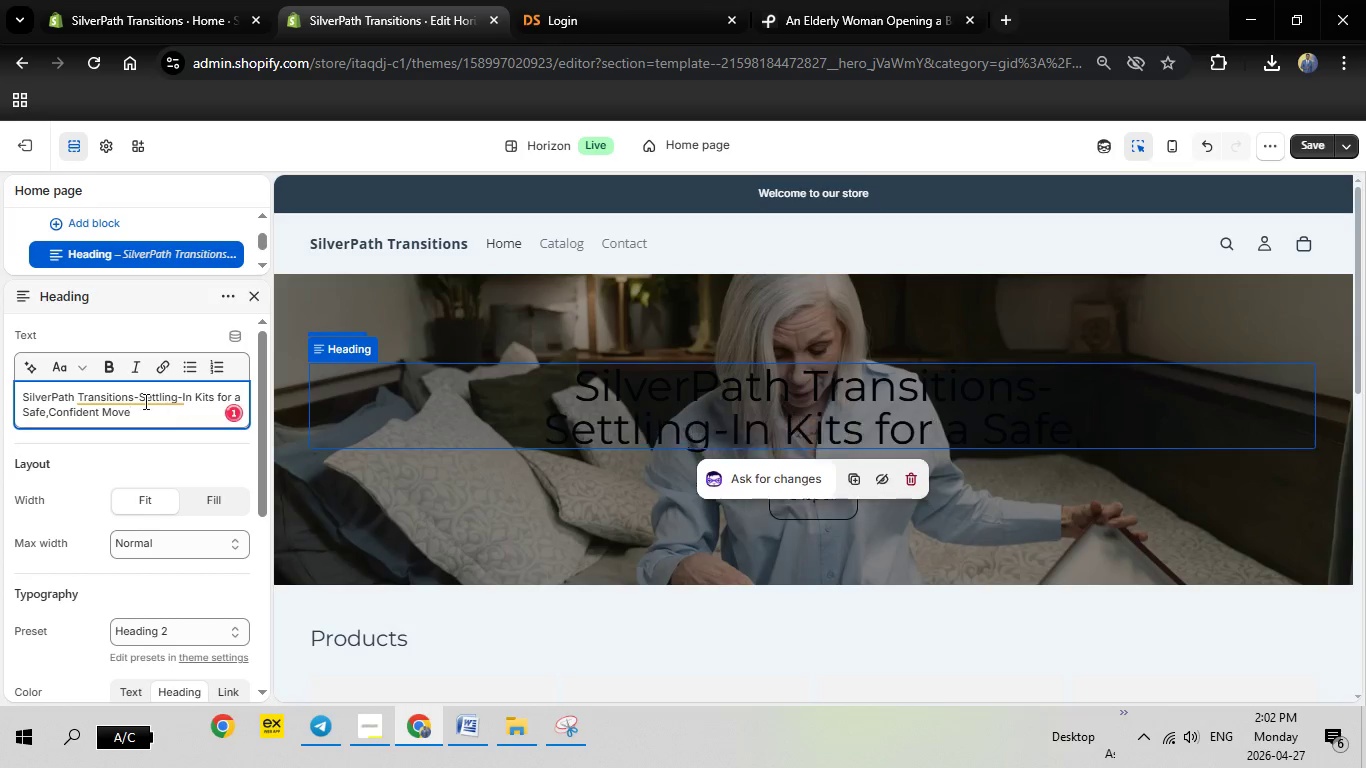 
left_click([132, 397])
 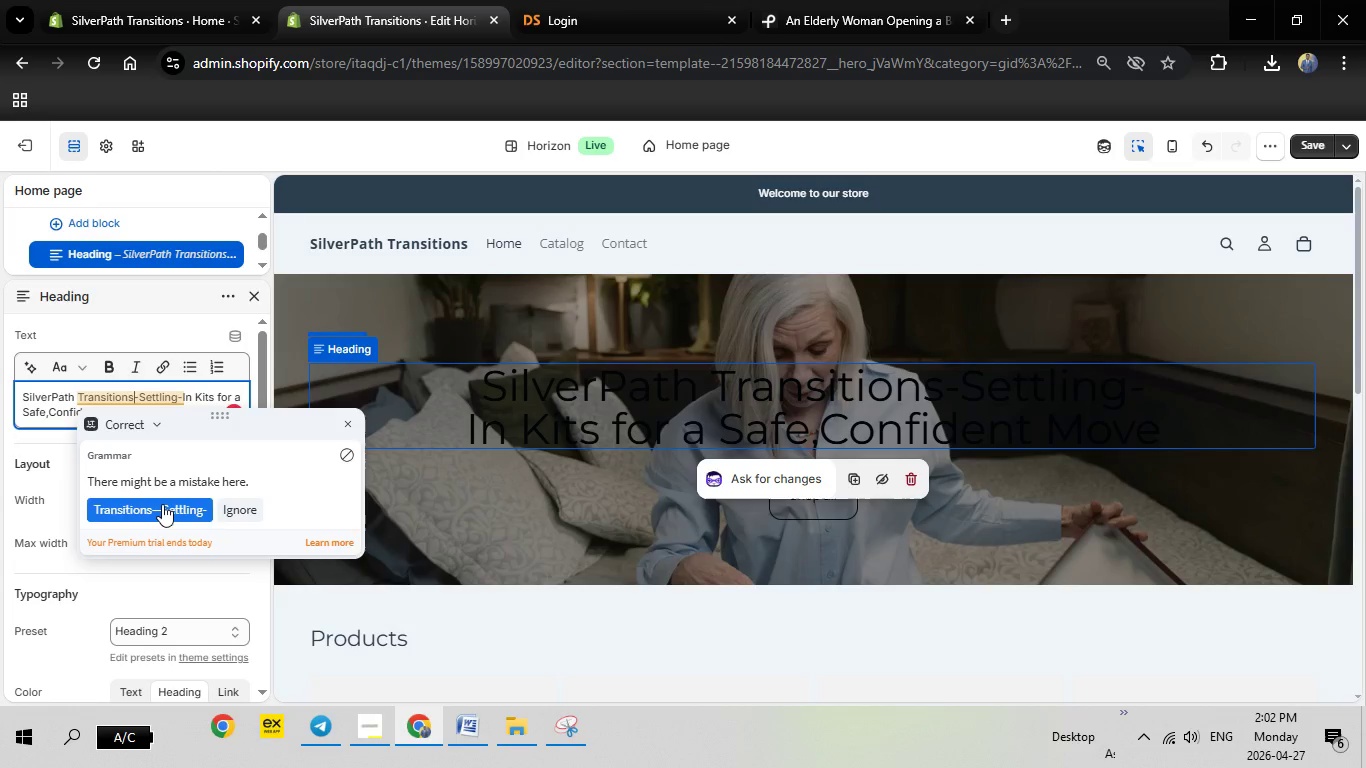 
left_click([162, 504])
 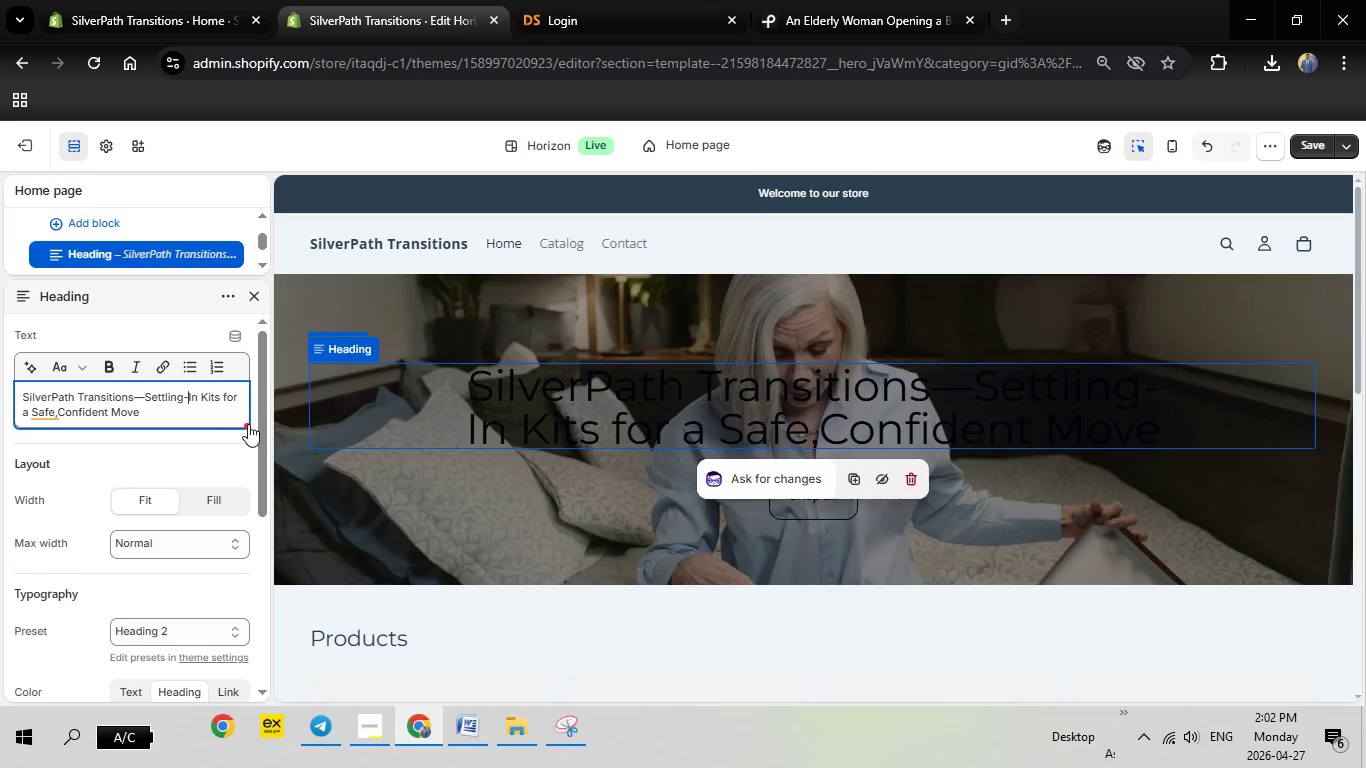 
left_click([39, 411])
 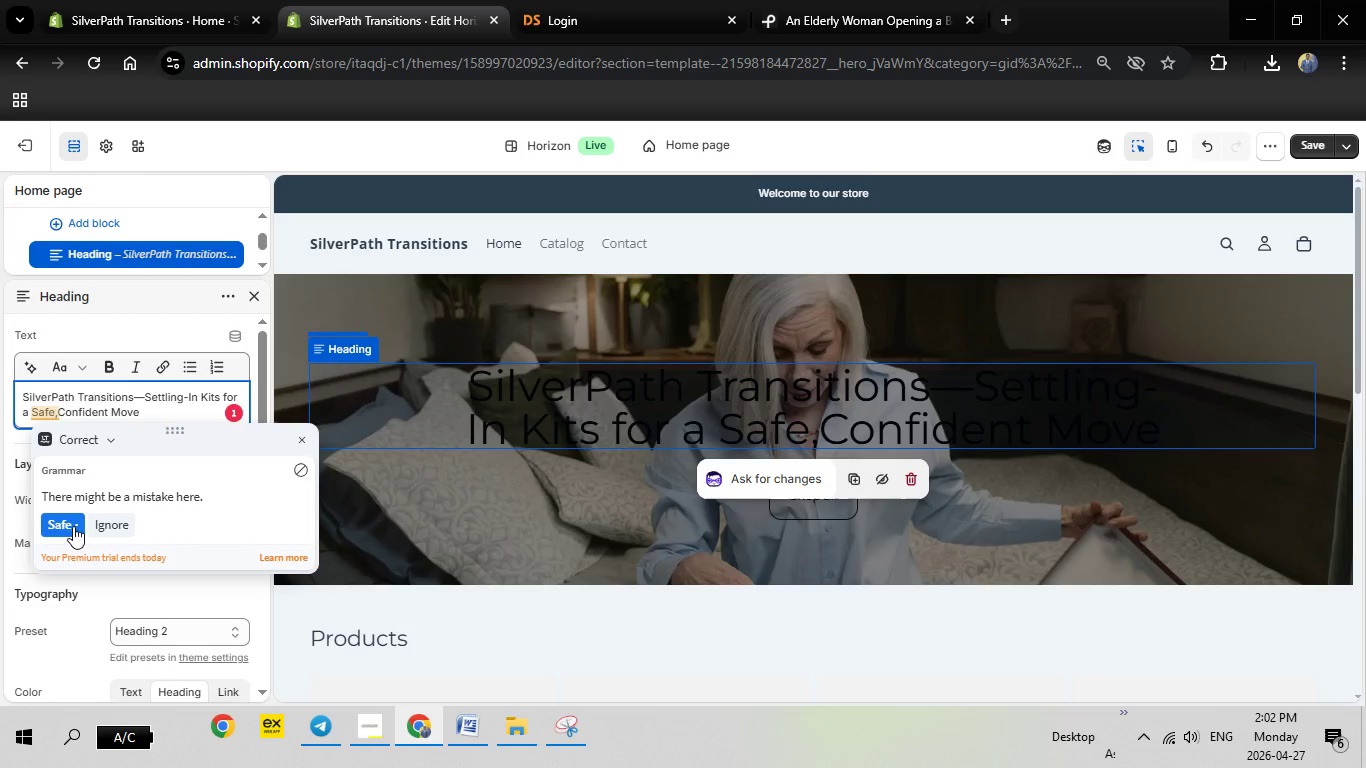 
left_click([73, 526])
 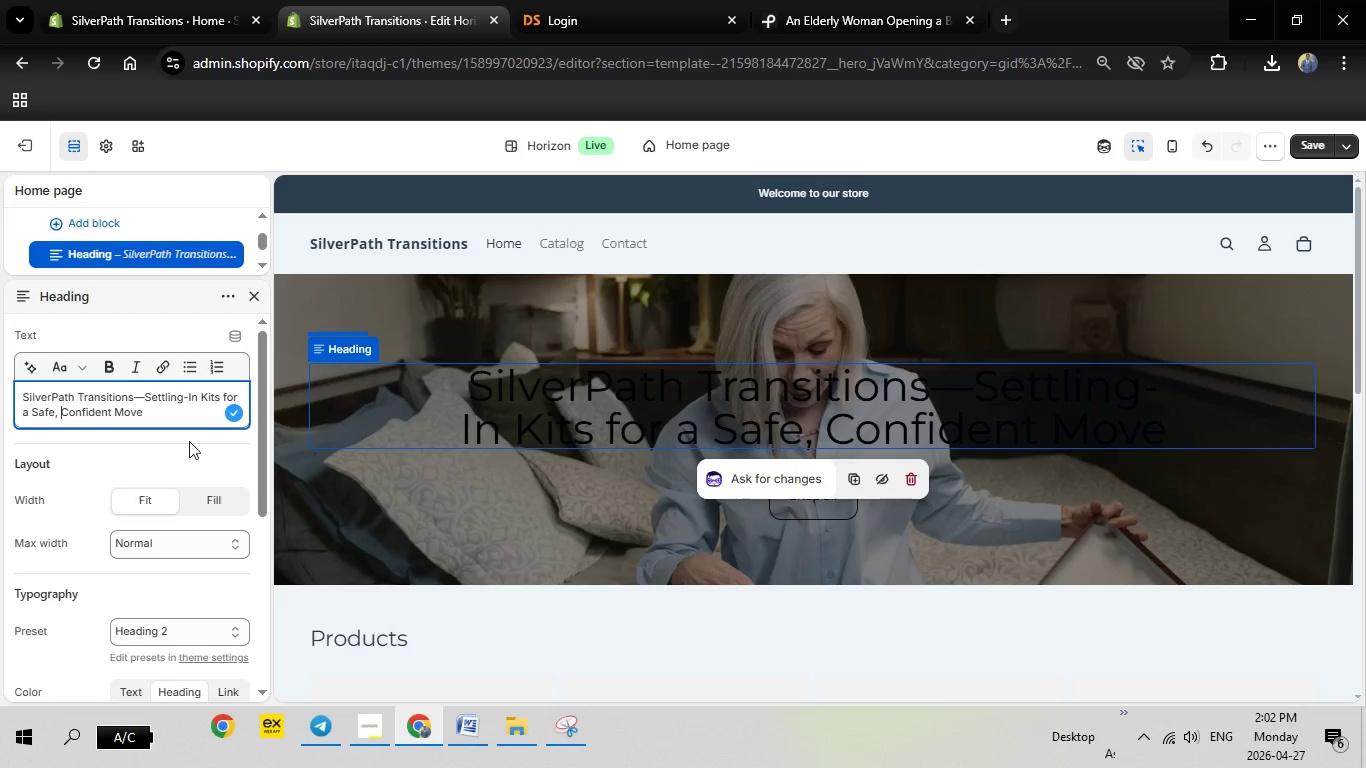 
scroll: coordinate [165, 482], scroll_direction: up, amount: 1.0
 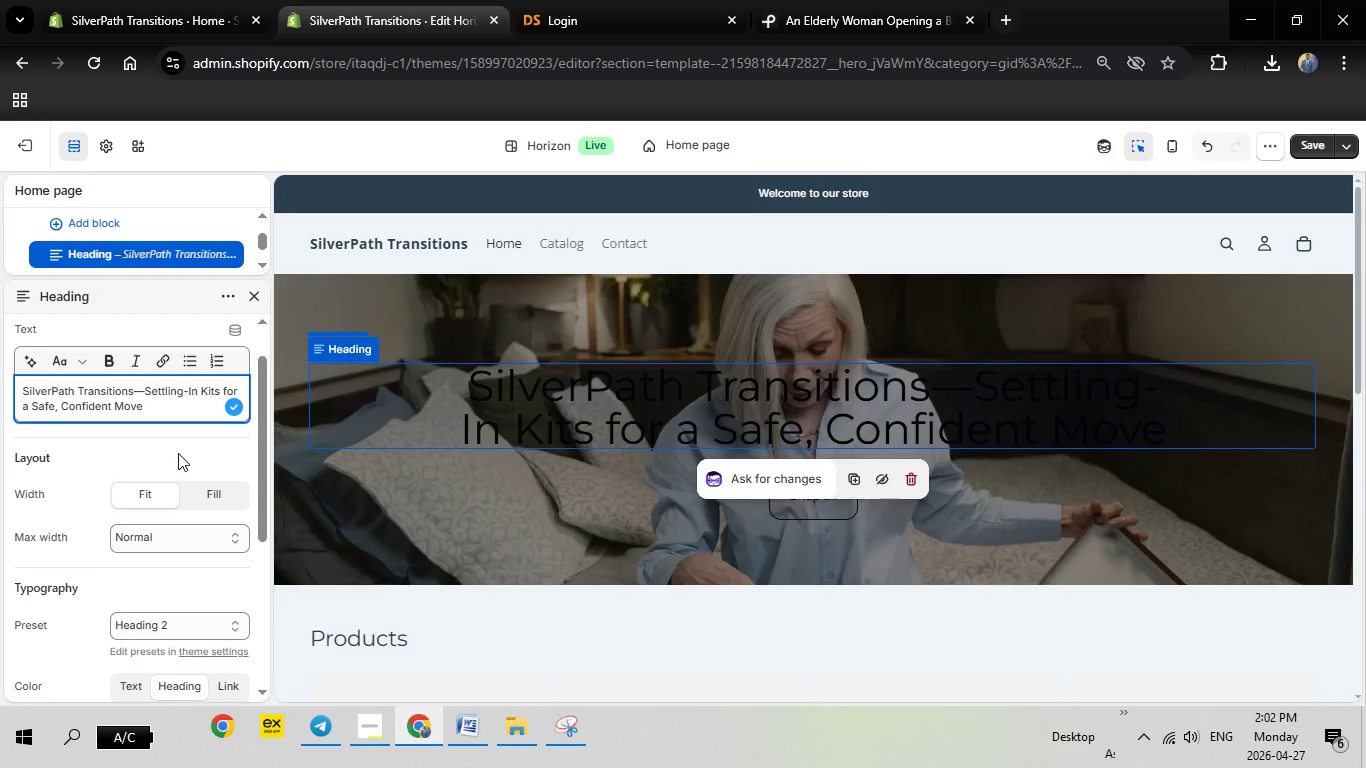 
scroll: coordinate [178, 453], scroll_direction: down, amount: 1.0
 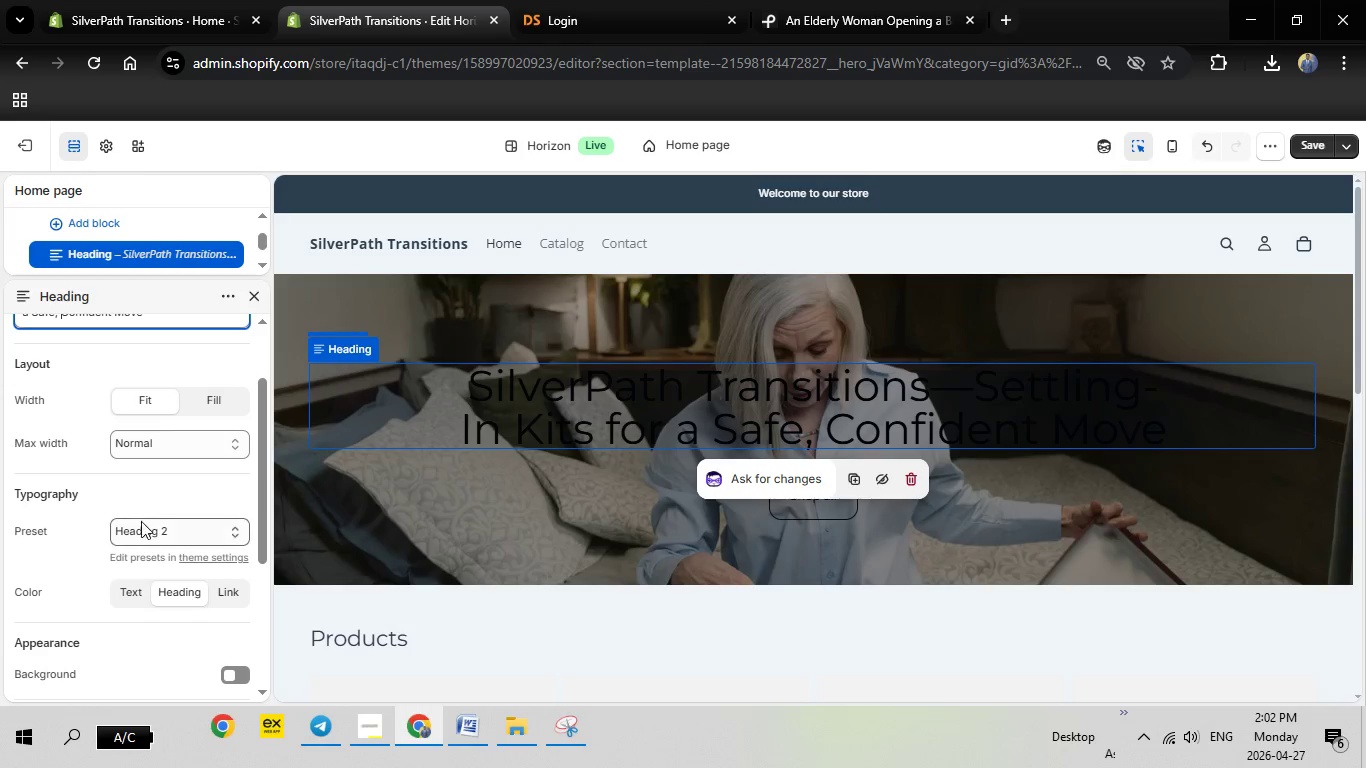 
left_click([157, 528])
 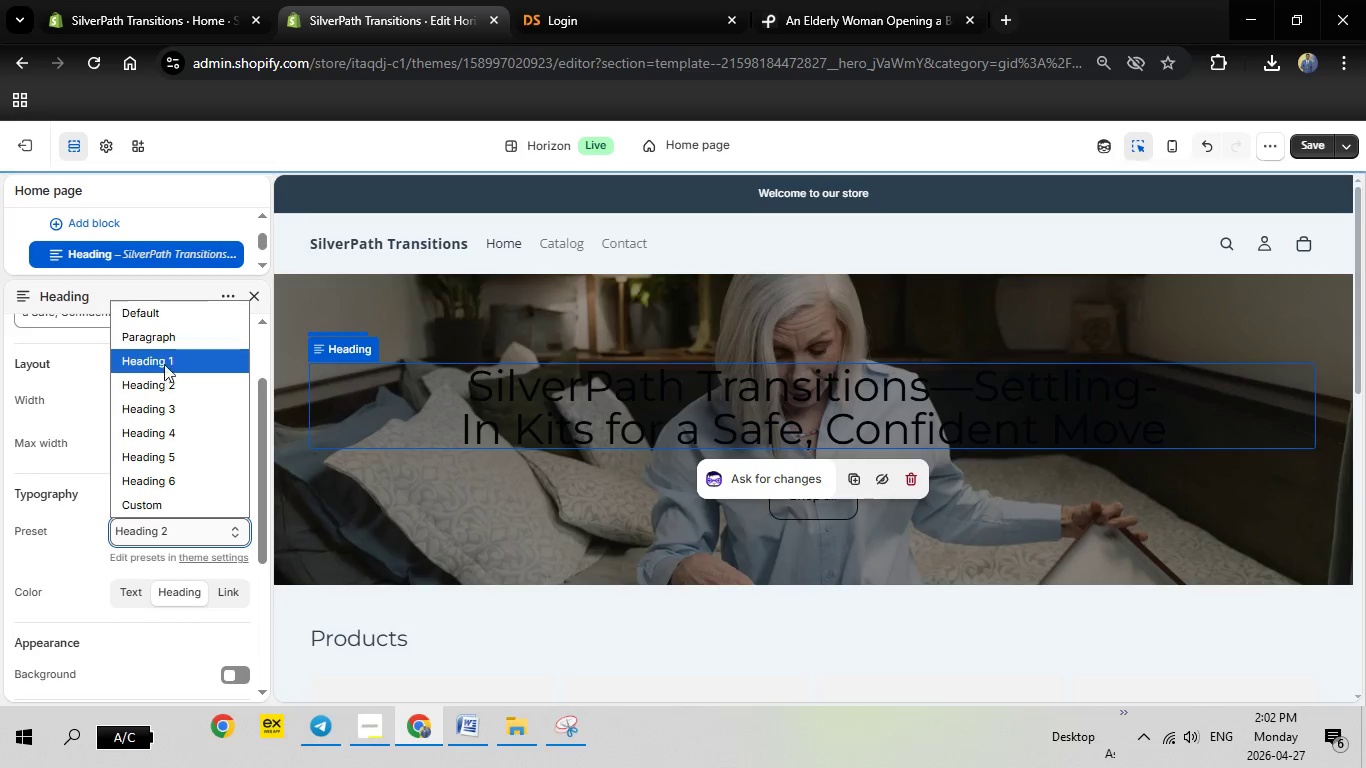 
left_click([166, 361])
 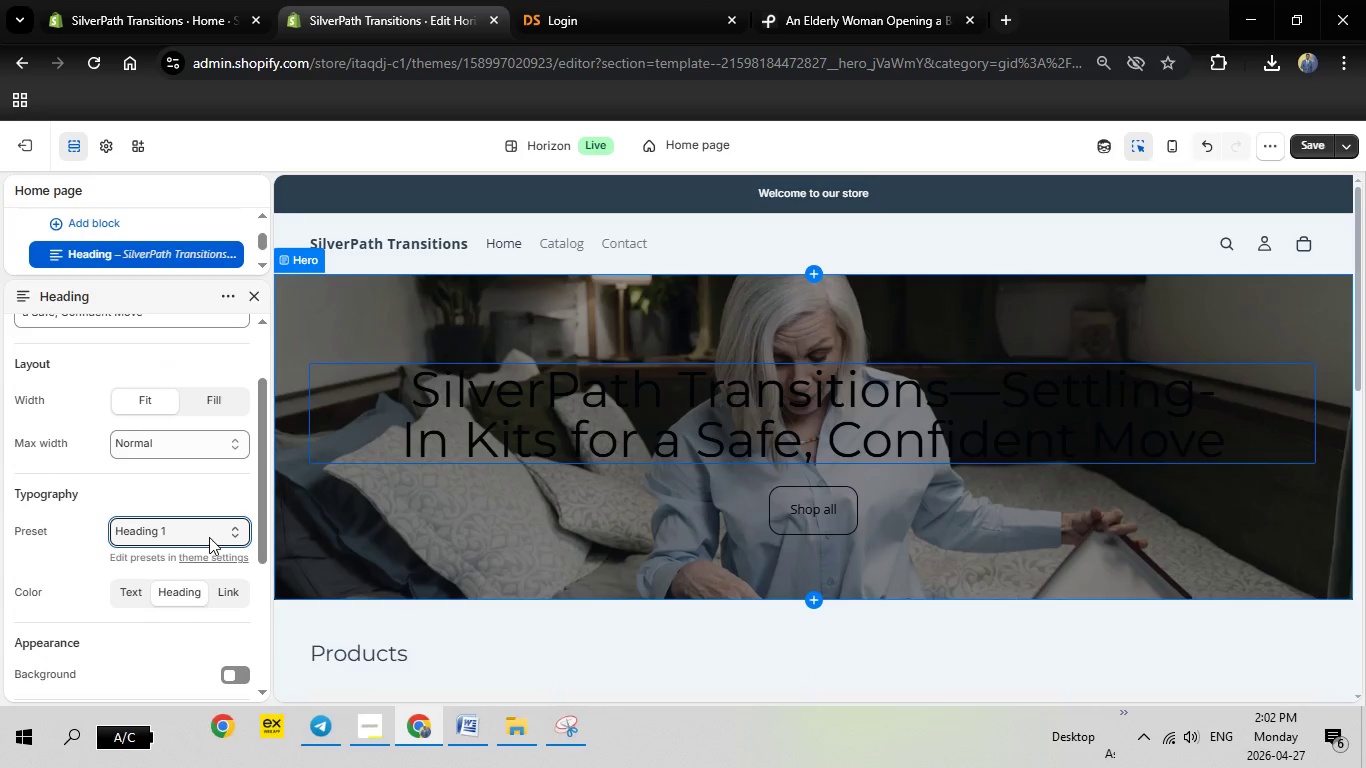 
left_click([191, 524])
 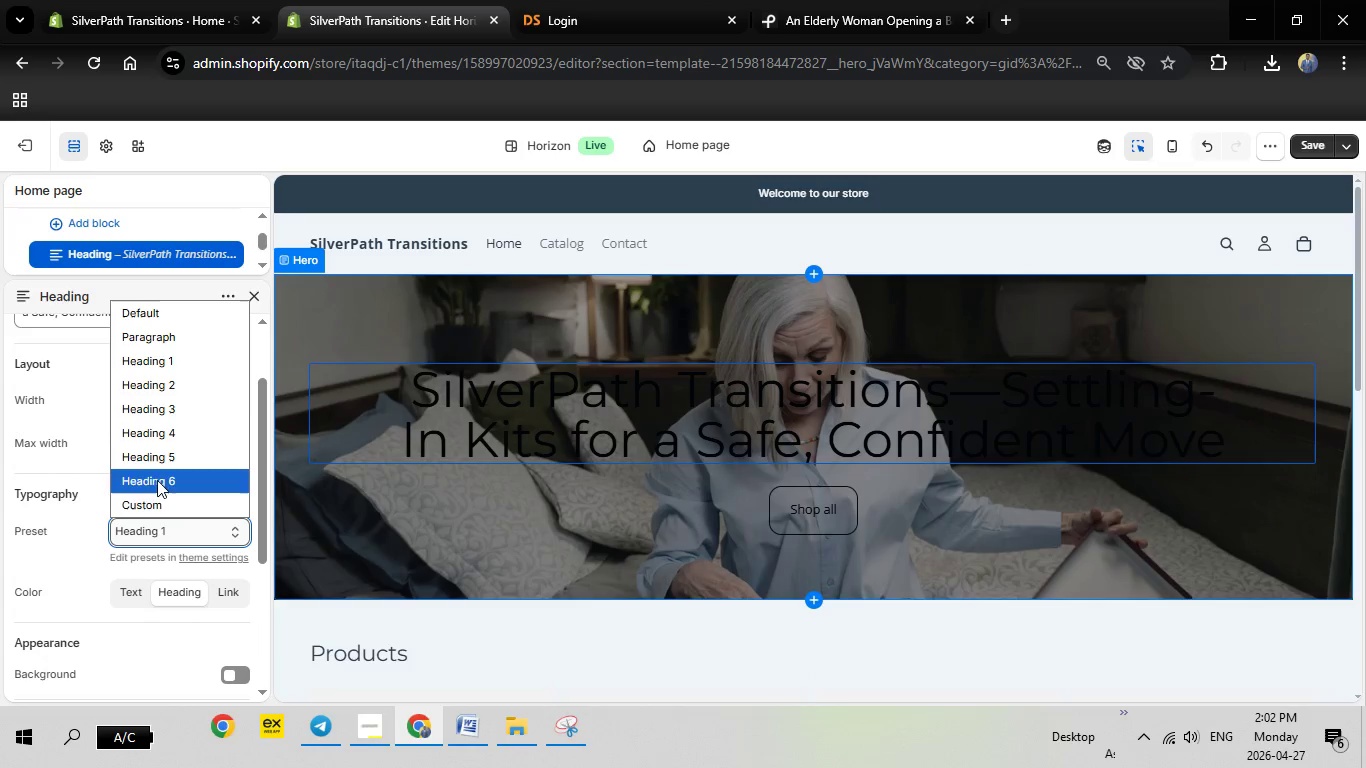 
left_click([157, 480])
 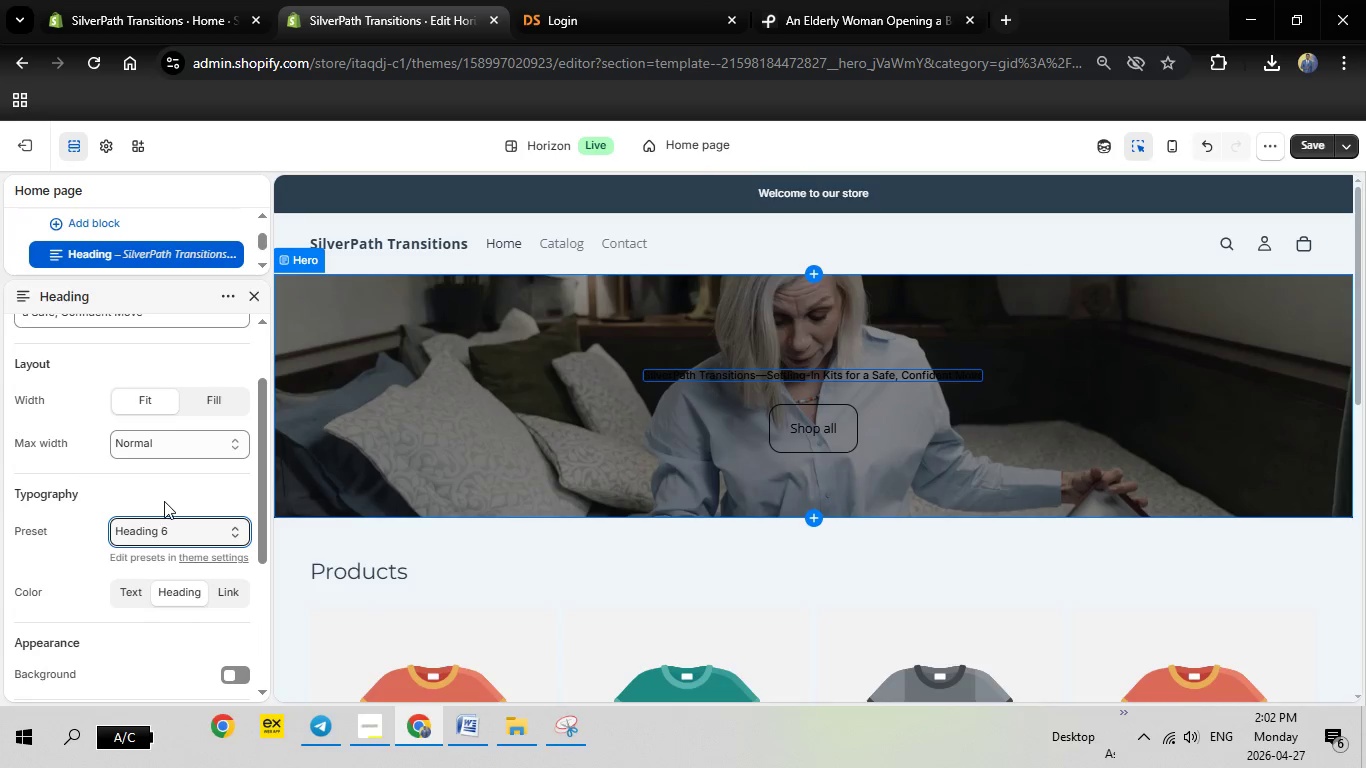 
left_click([168, 530])
 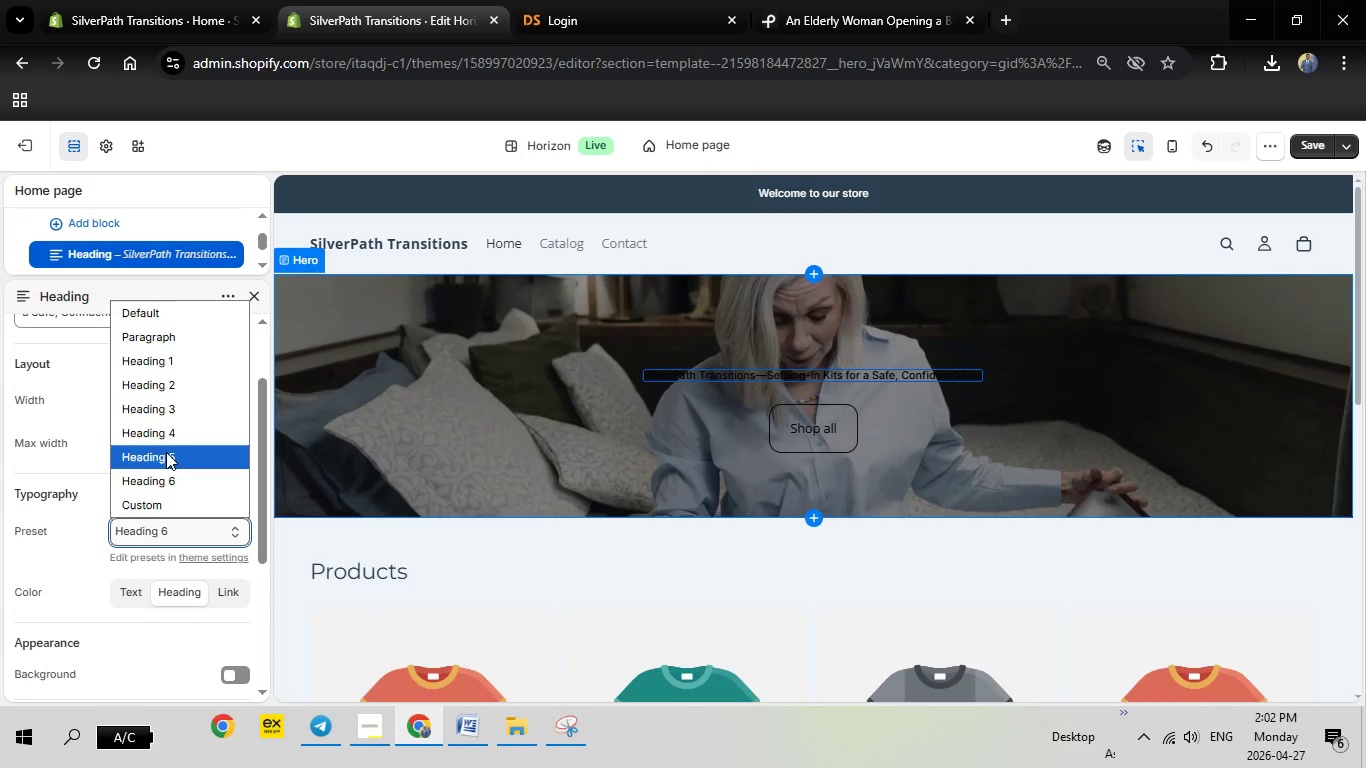 
left_click([166, 452])
 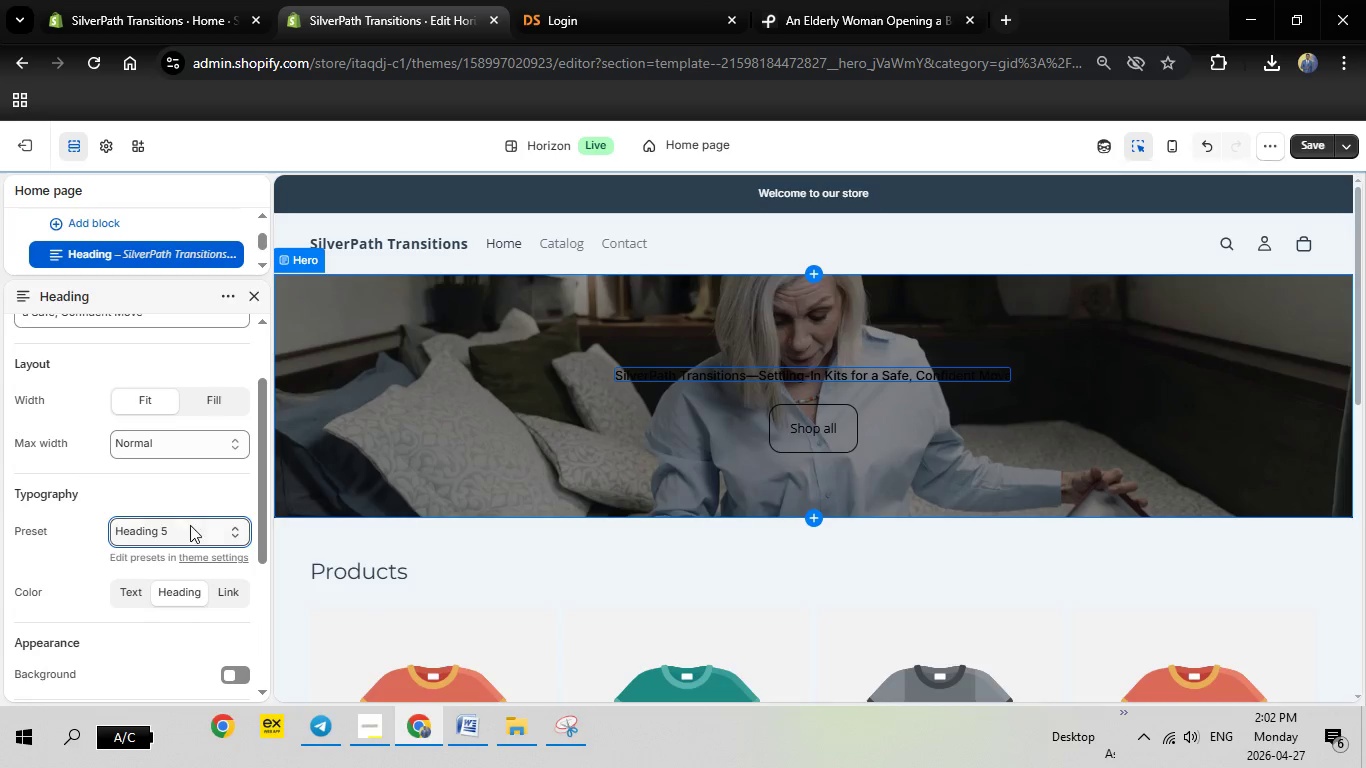 
left_click([189, 532])
 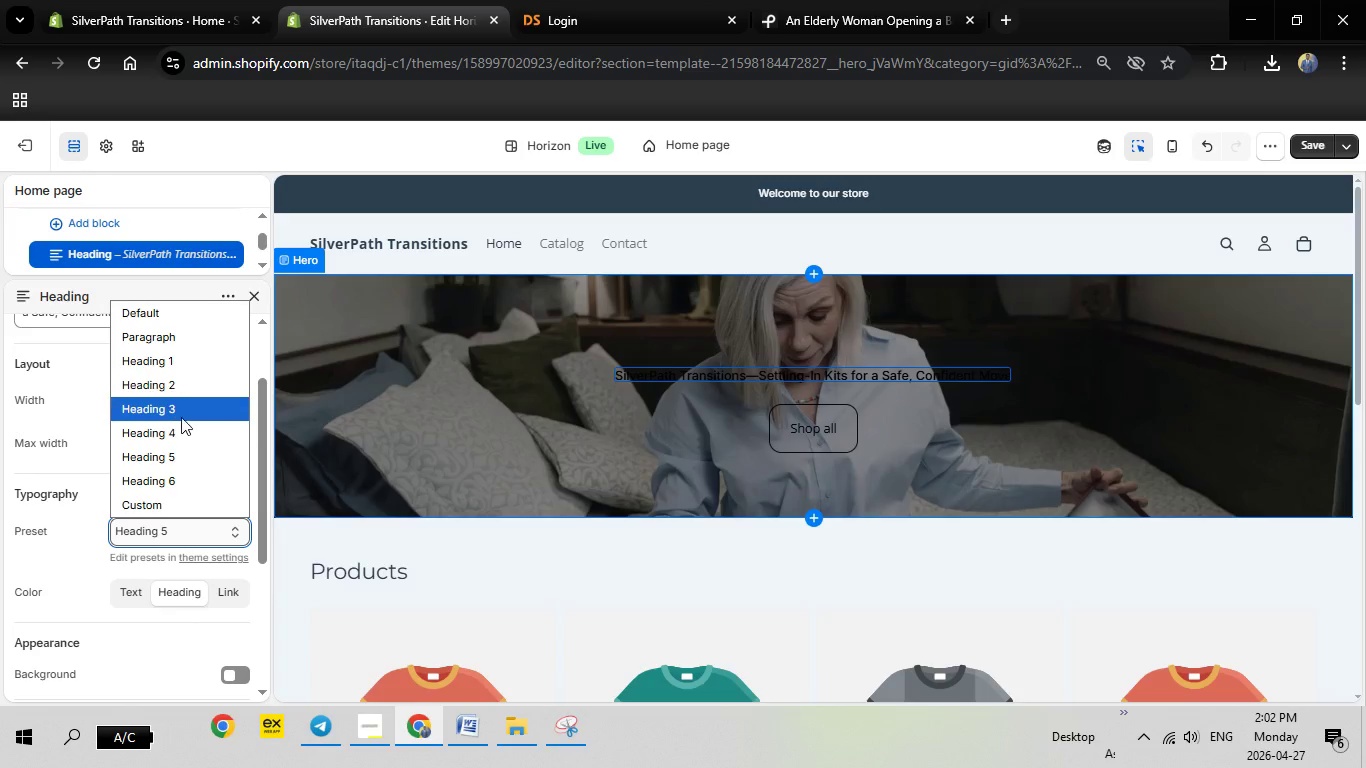 
left_click([181, 417])
 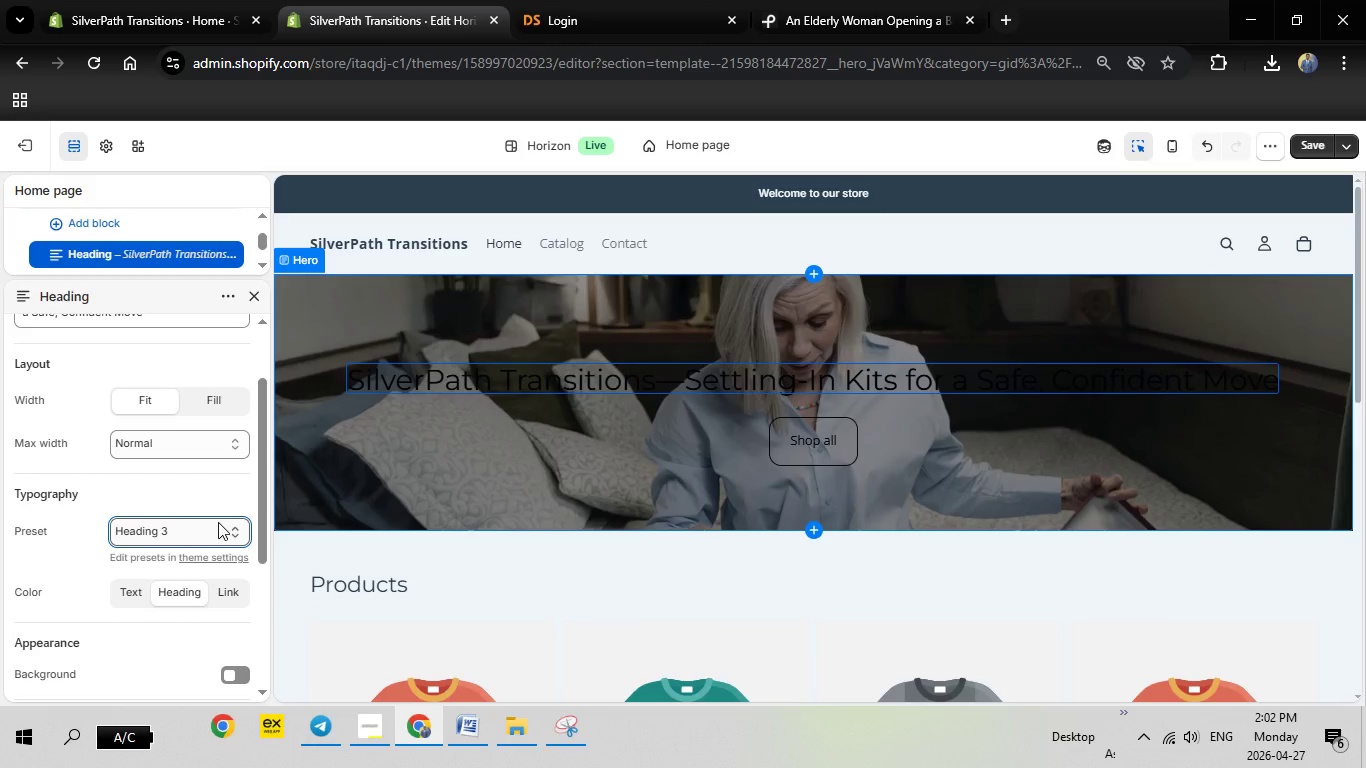 
scroll: coordinate [151, 500], scroll_direction: down, amount: 1.0
 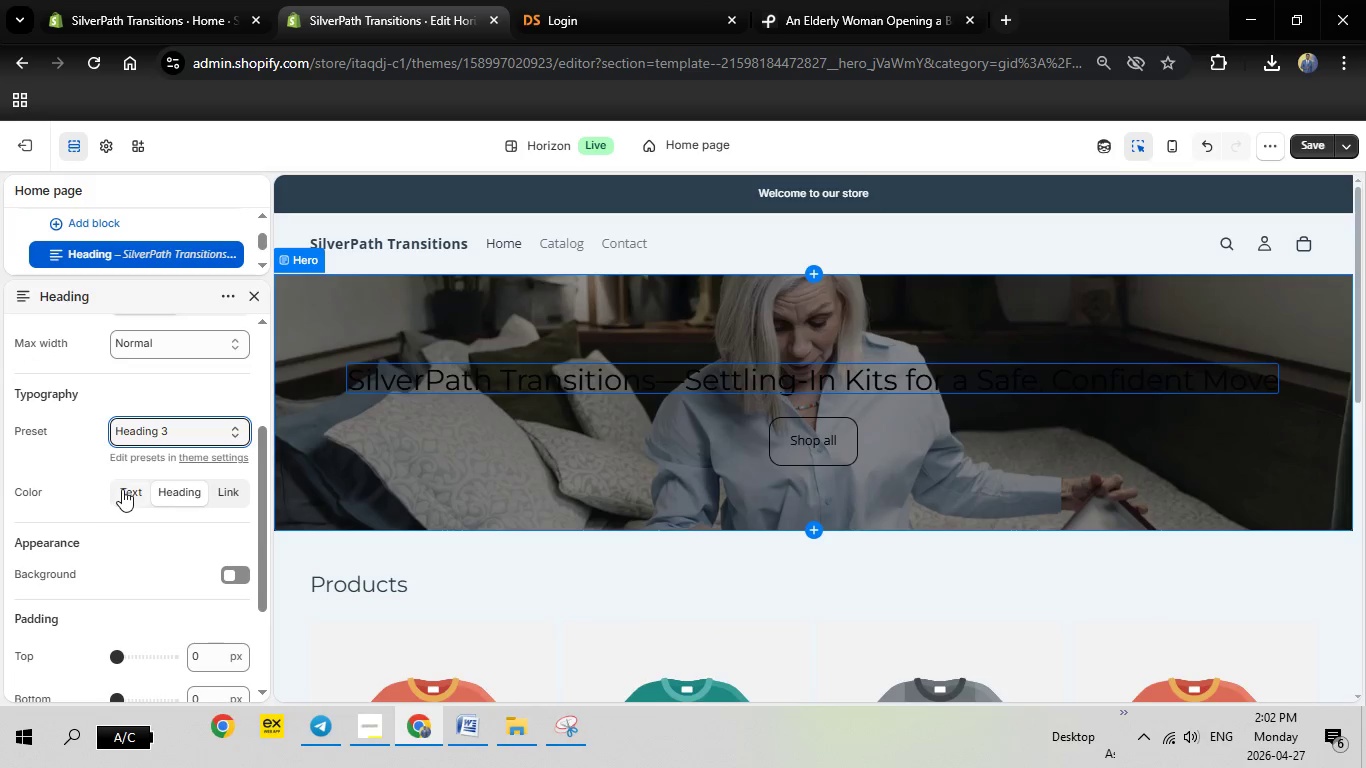 
left_click([124, 489])
 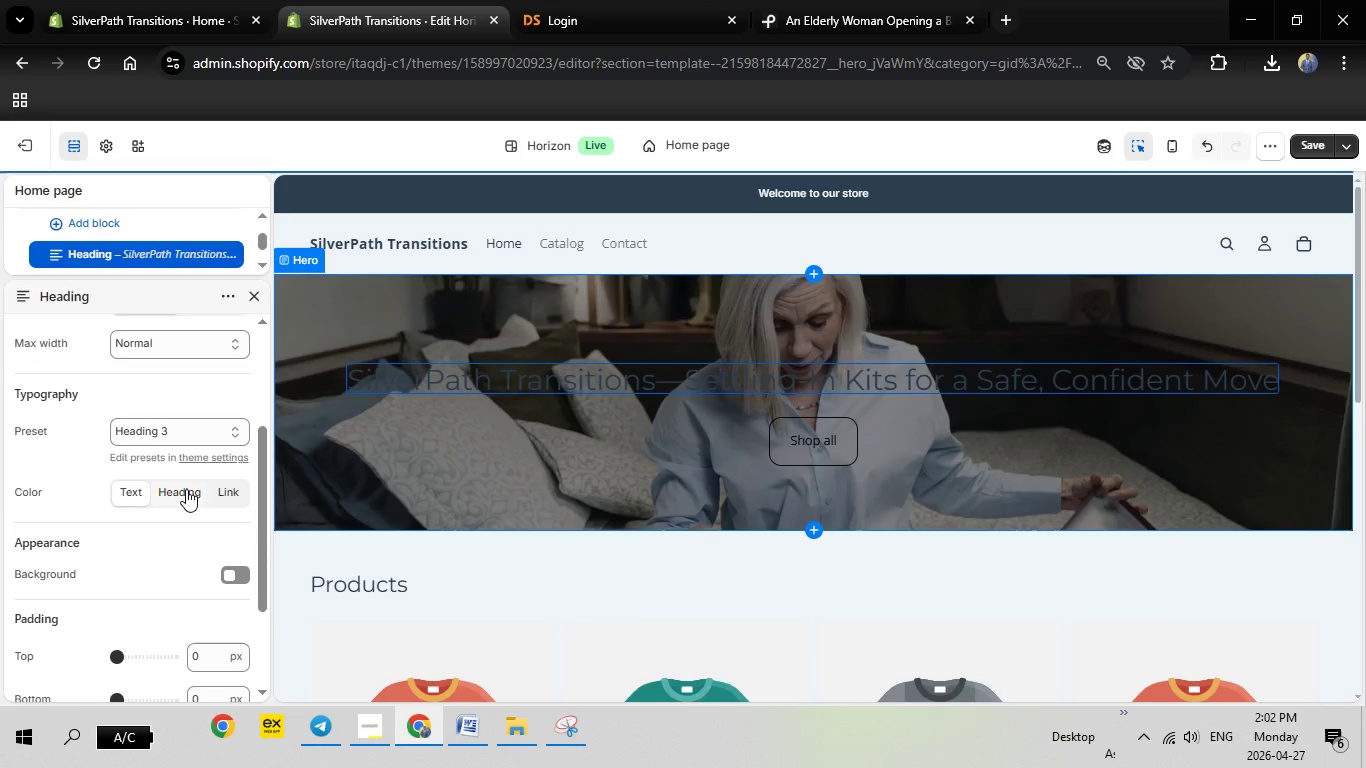 
left_click([186, 489])
 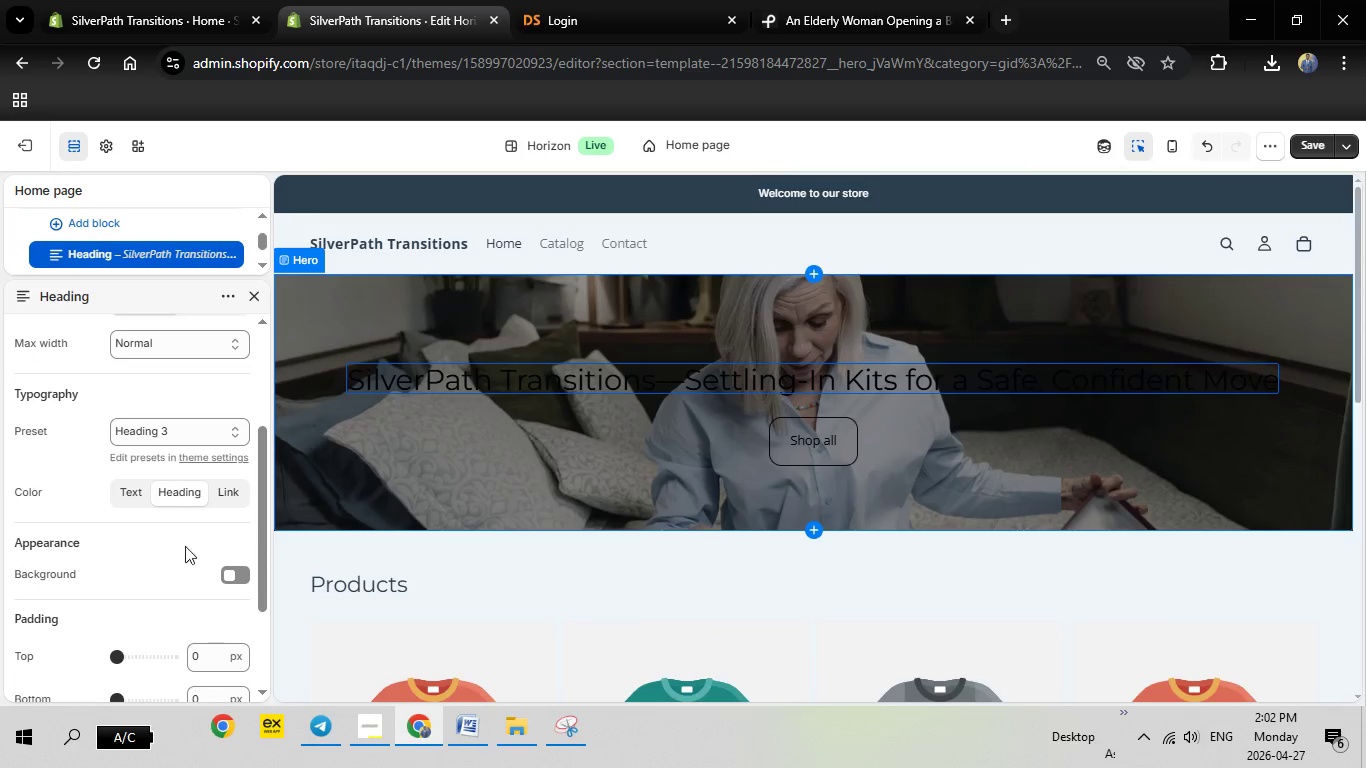 
scroll: coordinate [120, 228], scroll_direction: up, amount: 2.0
 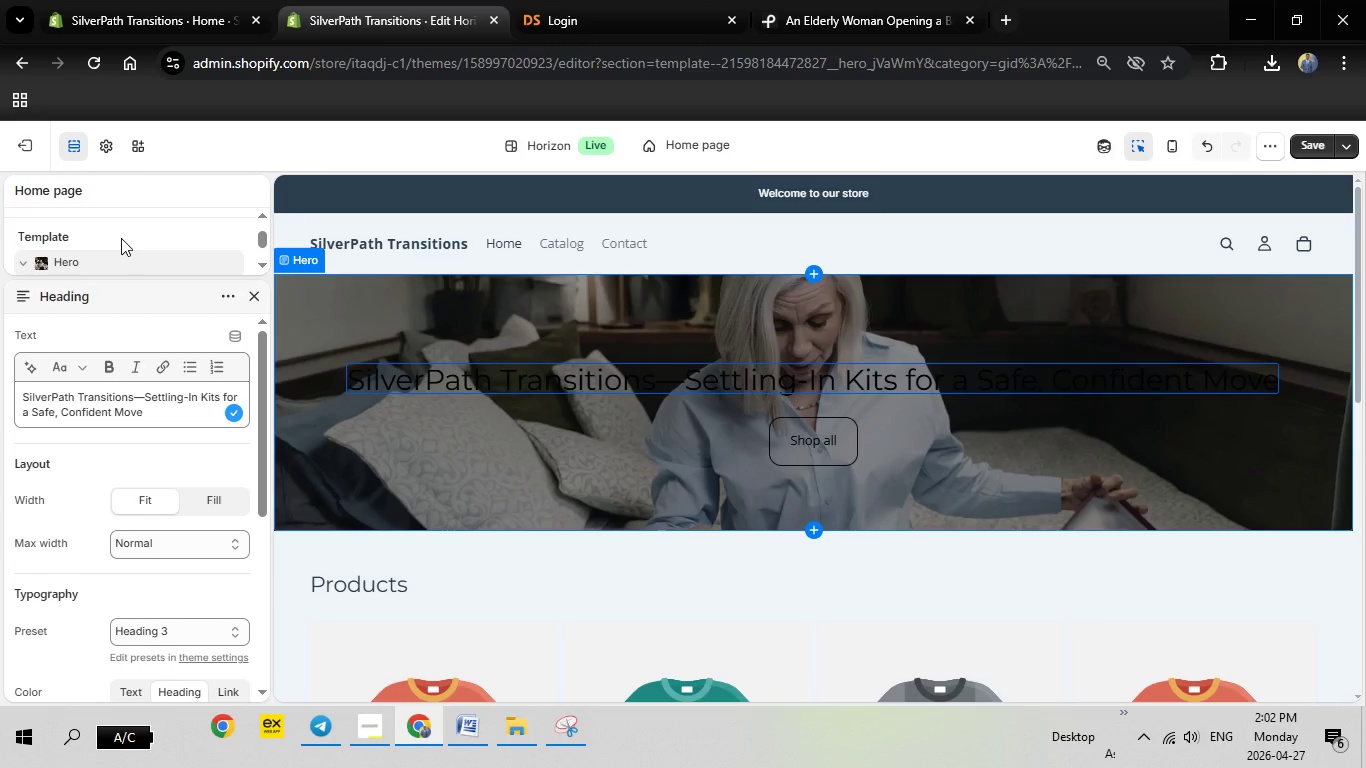 
scroll: coordinate [88, 518], scroll_direction: down, amount: 4.0
 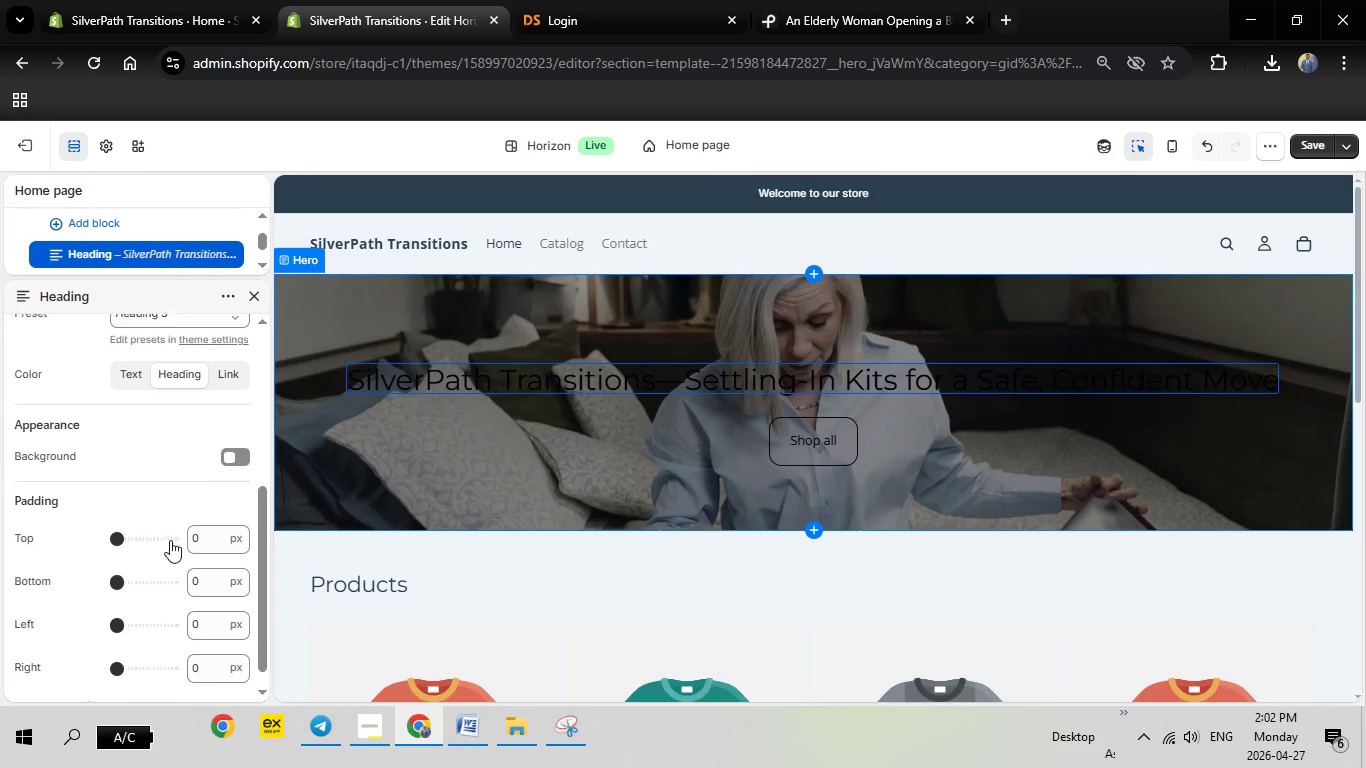 
scroll: coordinate [157, 523], scroll_direction: up, amount: 9.0
 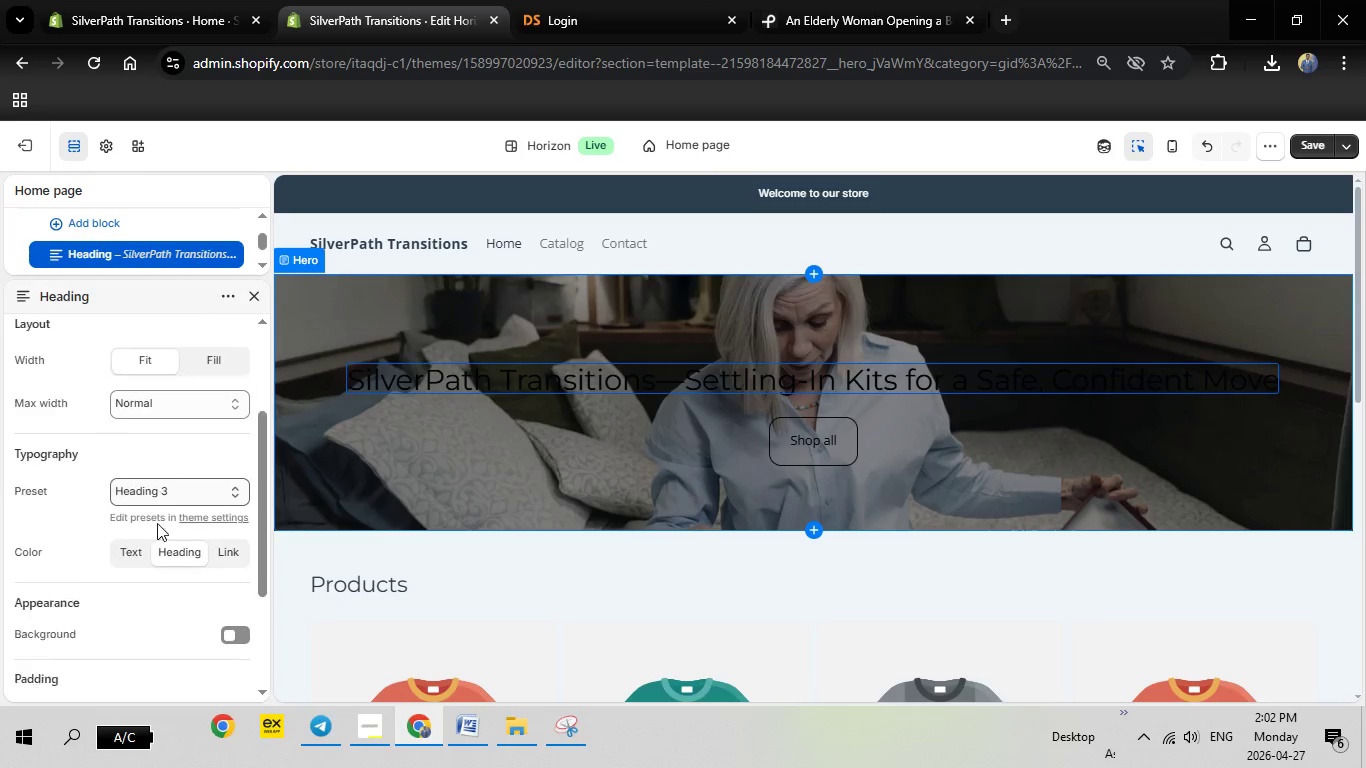 
scroll: coordinate [157, 523], scroll_direction: down, amount: 3.0
 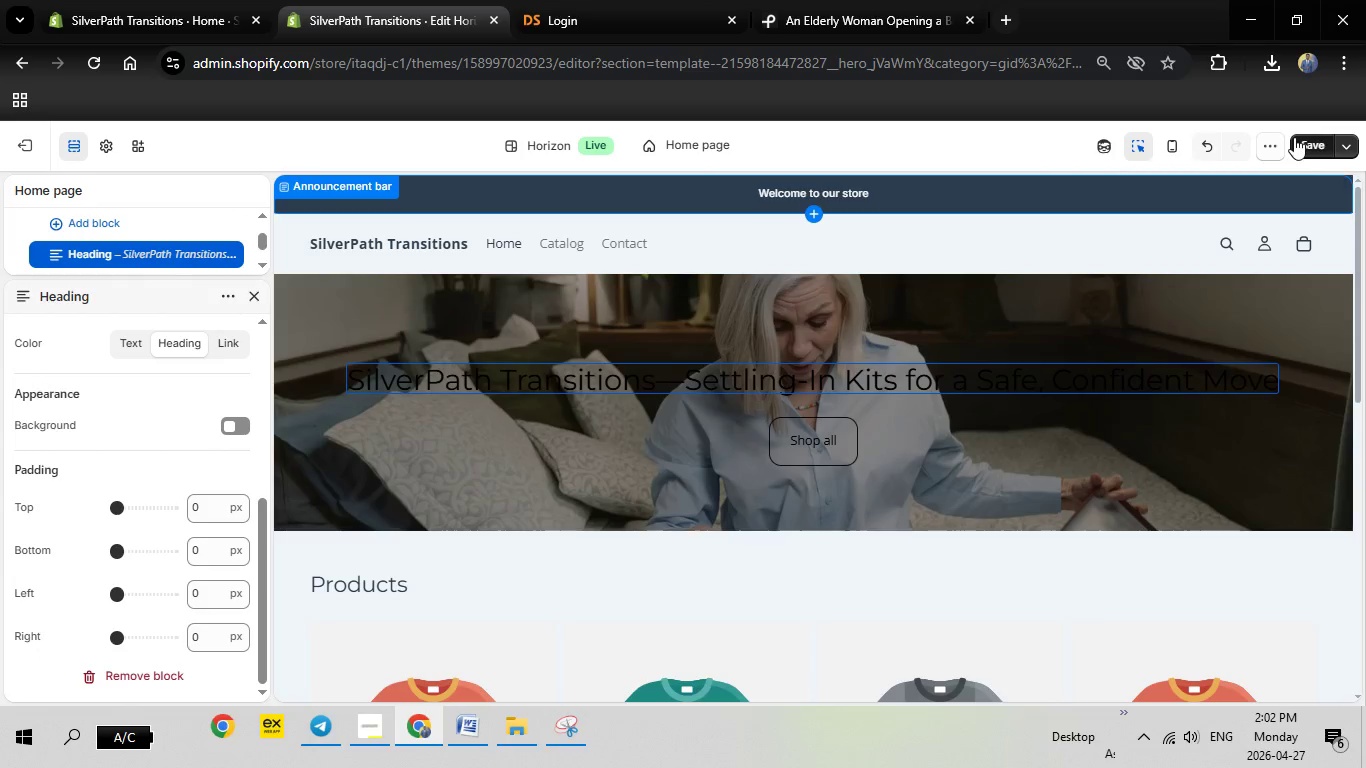 
left_click([1301, 140])
 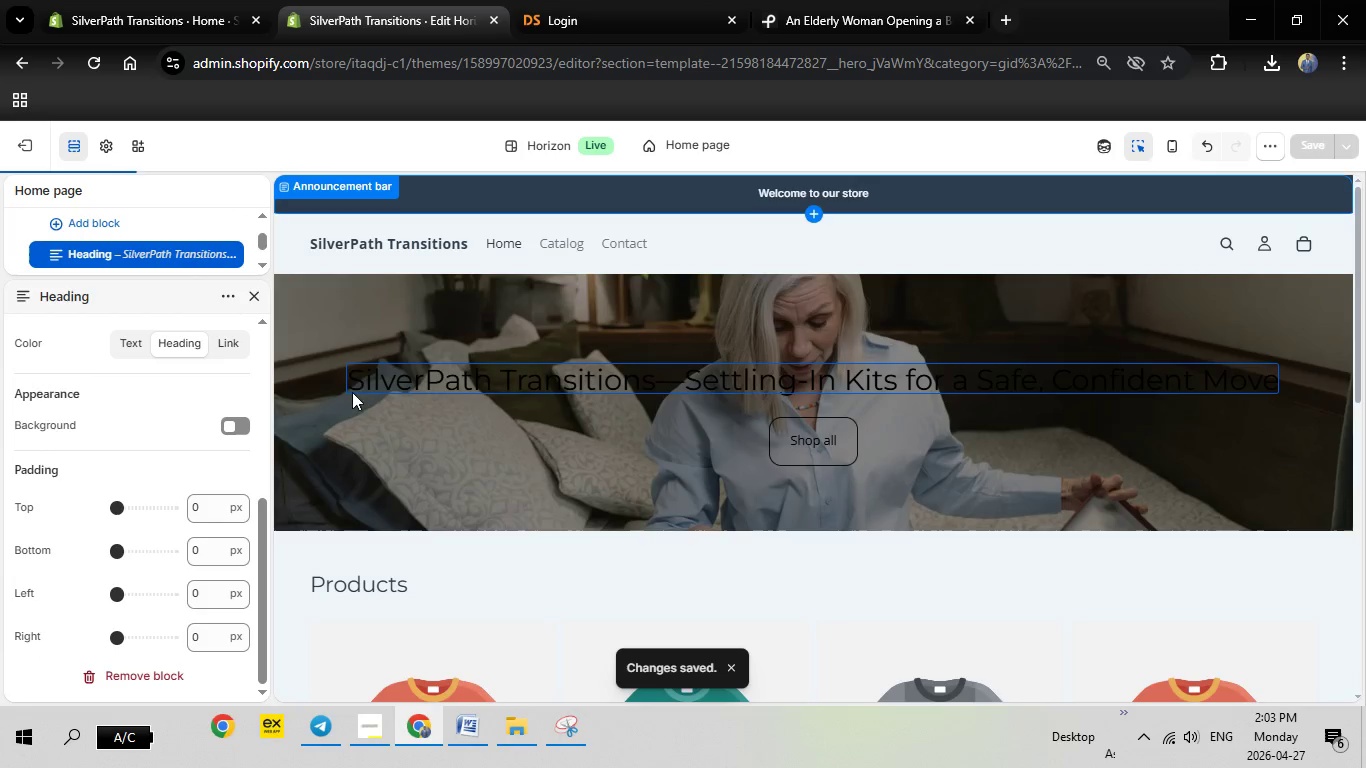 
left_click([358, 304])
 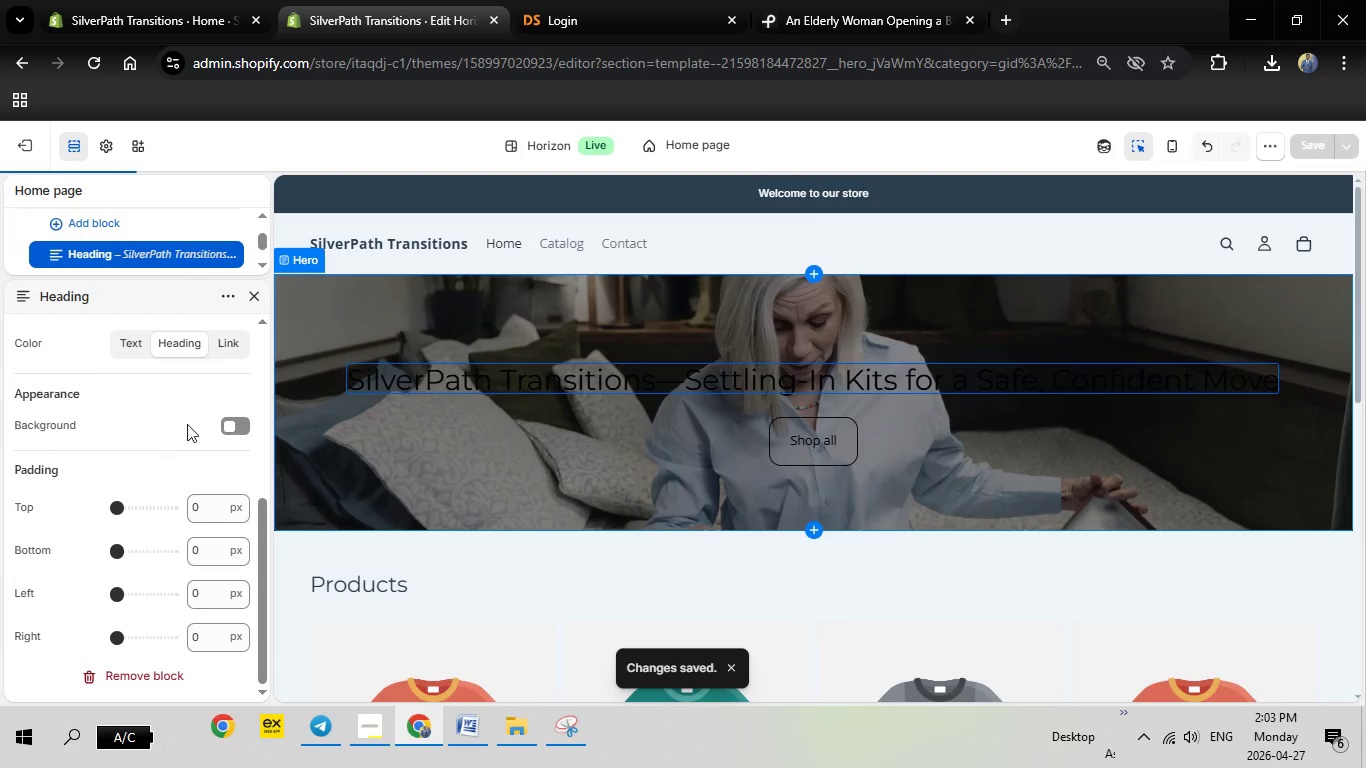 
scroll: coordinate [78, 427], scroll_direction: down, amount: 4.0
 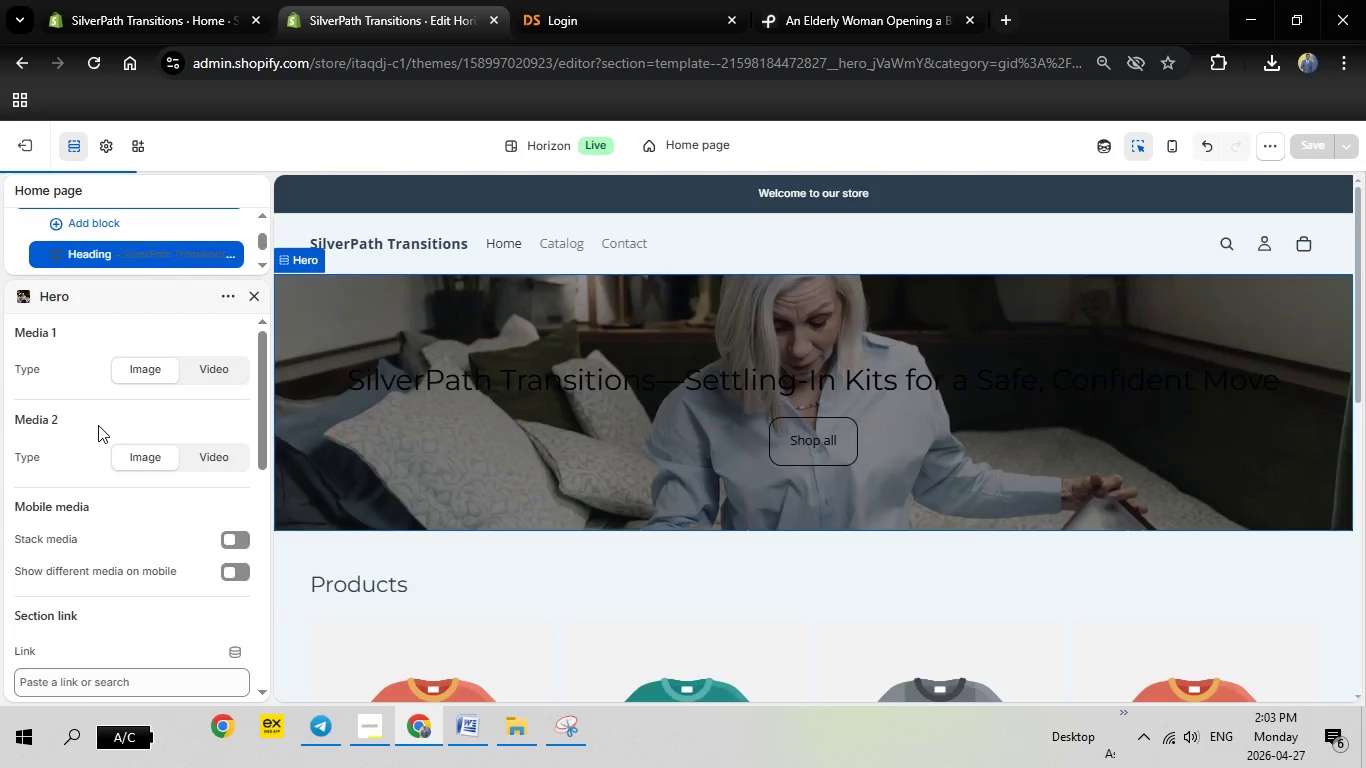 
scroll: coordinate [407, 429], scroll_direction: up, amount: 12.0
 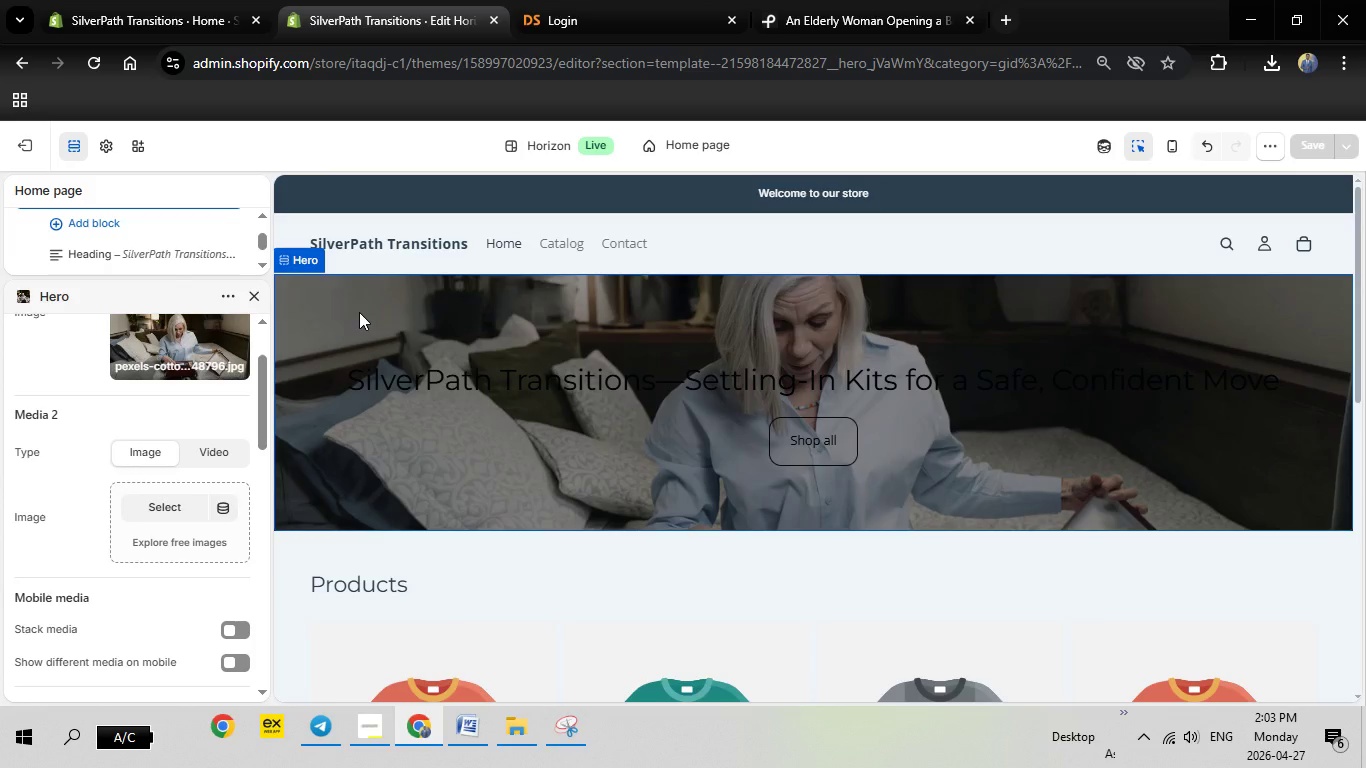 
left_click([359, 312])
 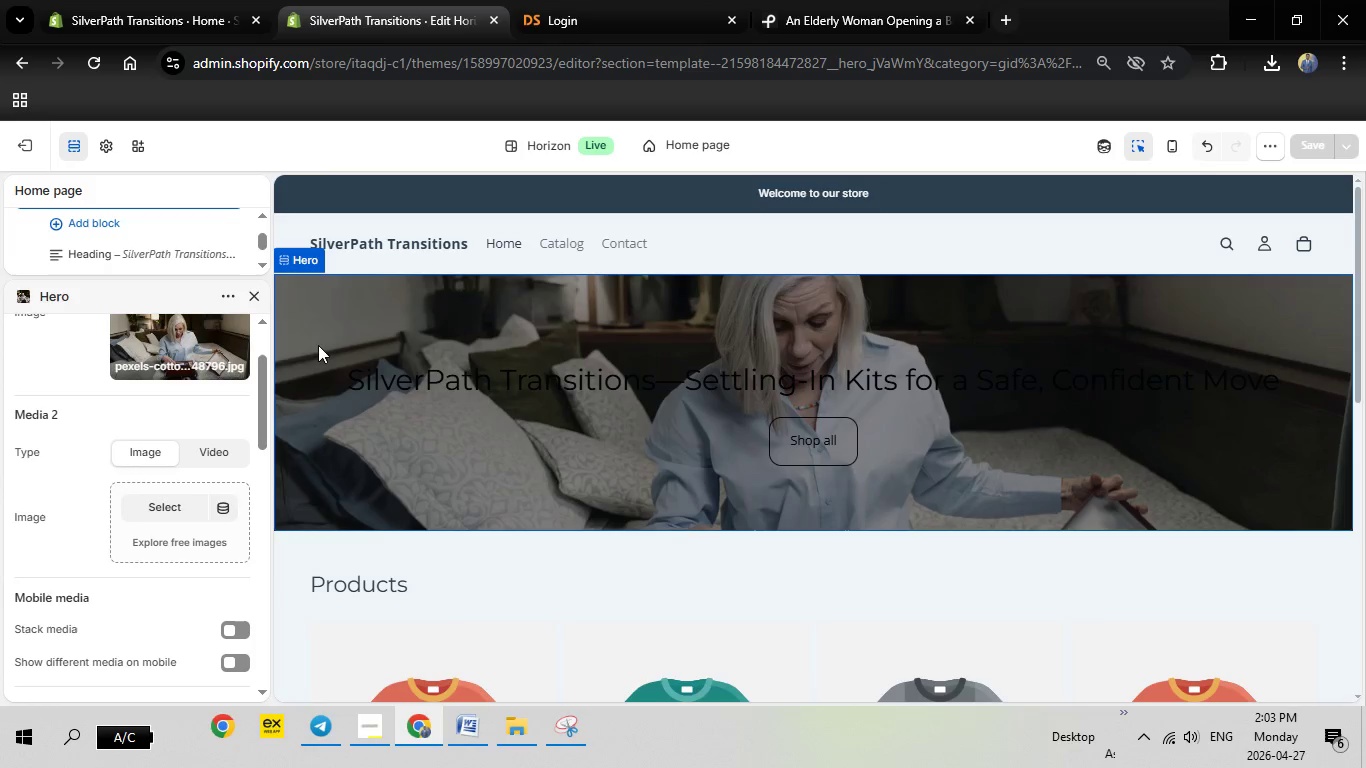 
wait(5.58)
 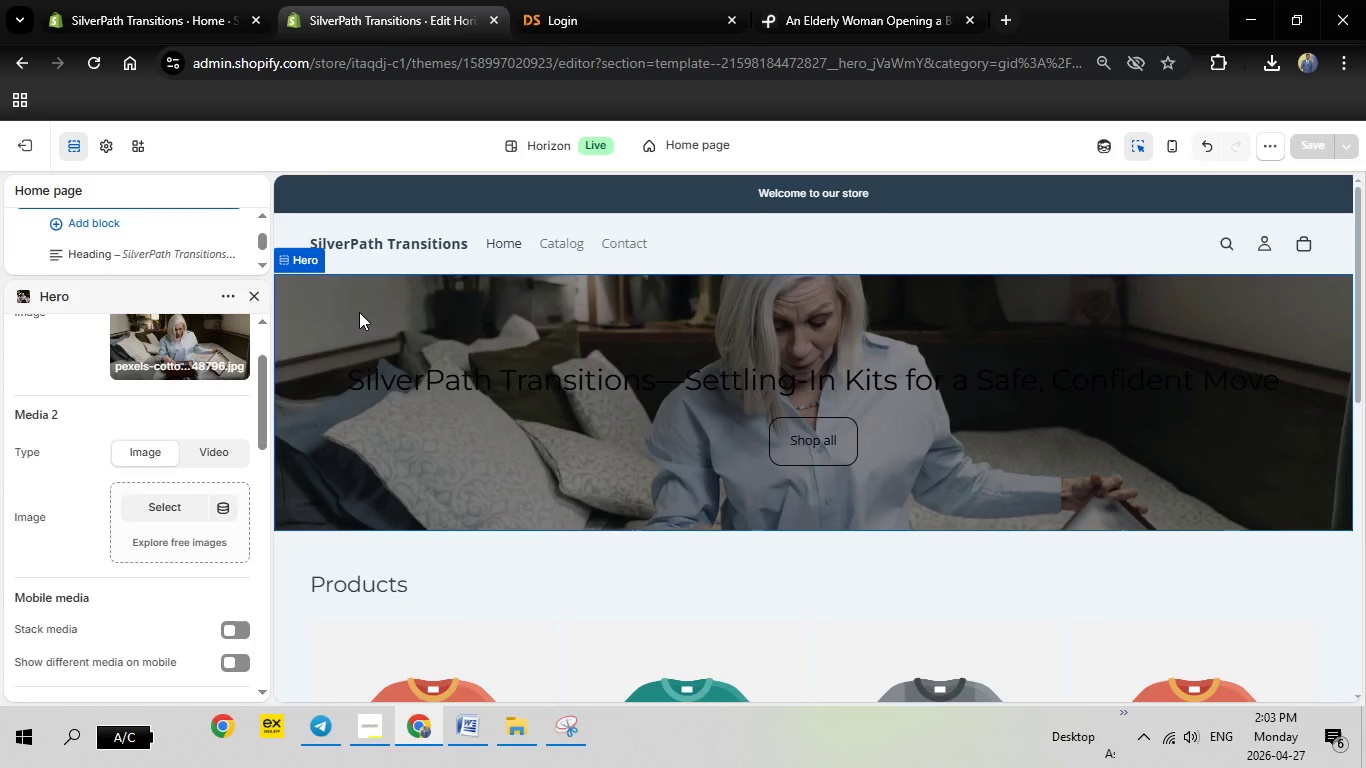 
scroll: coordinate [171, 475], scroll_direction: up, amount: 3.0
 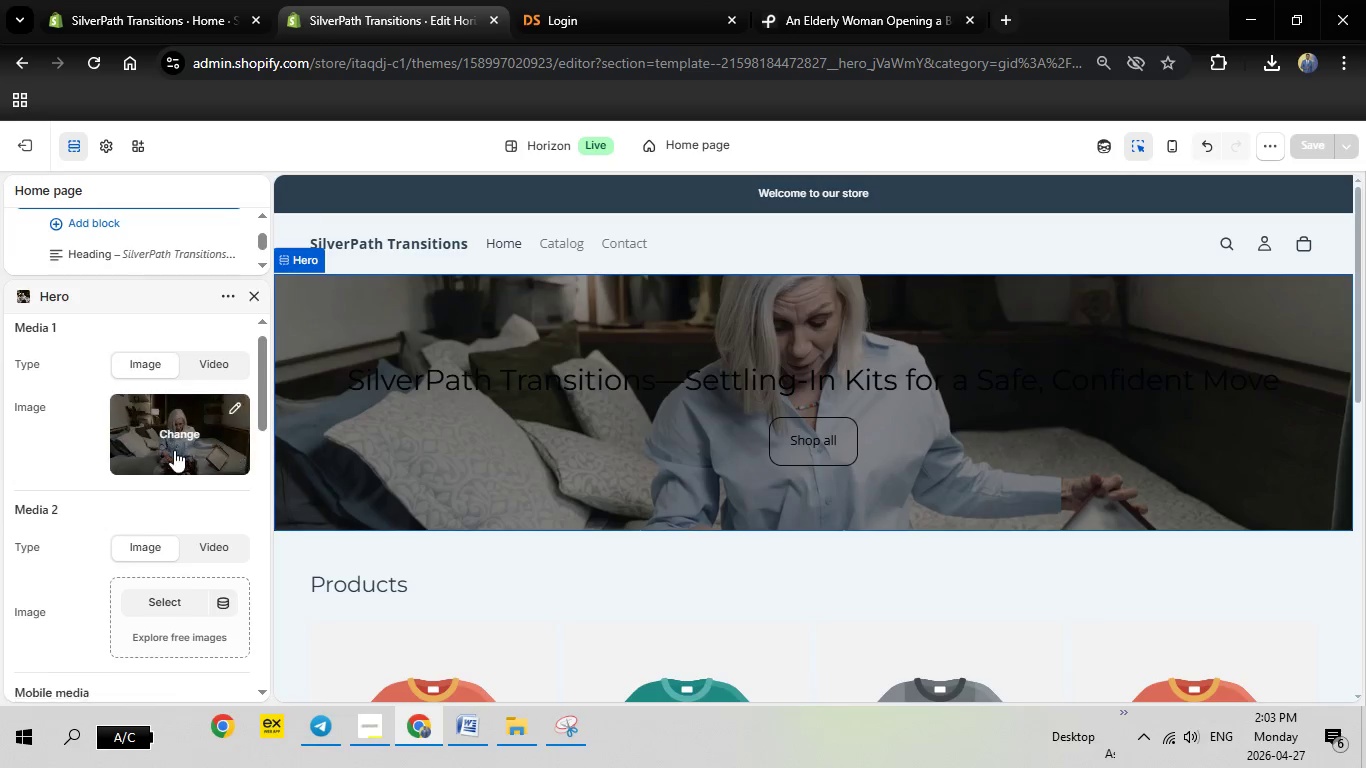 
scroll: coordinate [174, 450], scroll_direction: down, amount: 2.0
 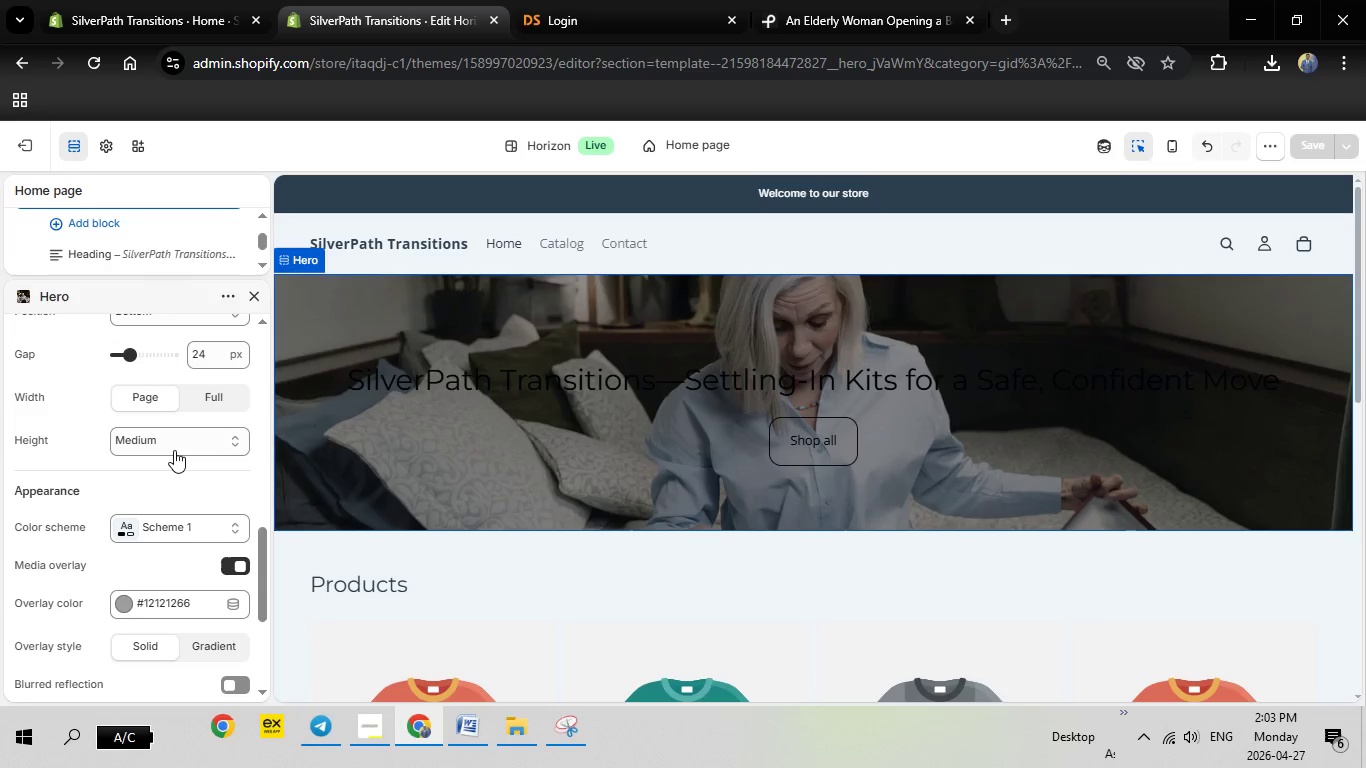 
left_click([176, 528])
 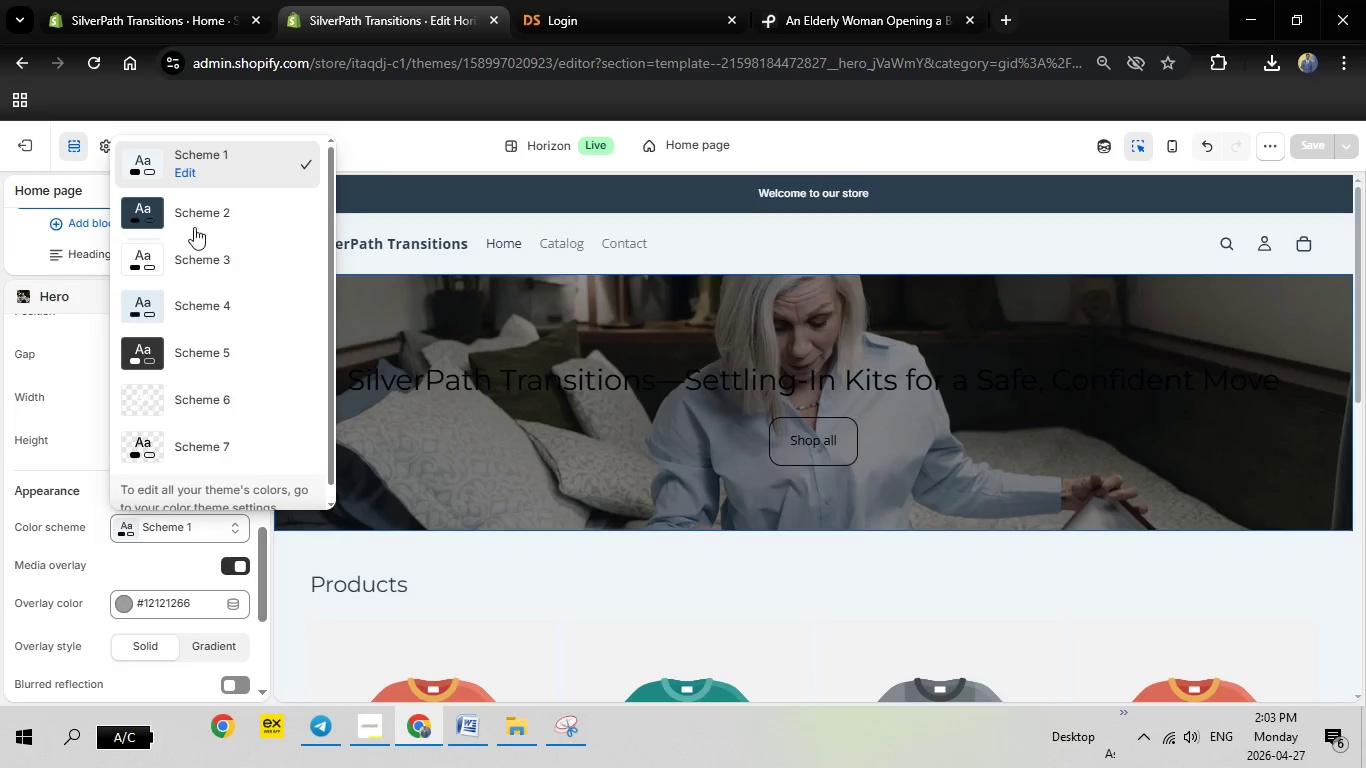 
left_click([196, 219])
 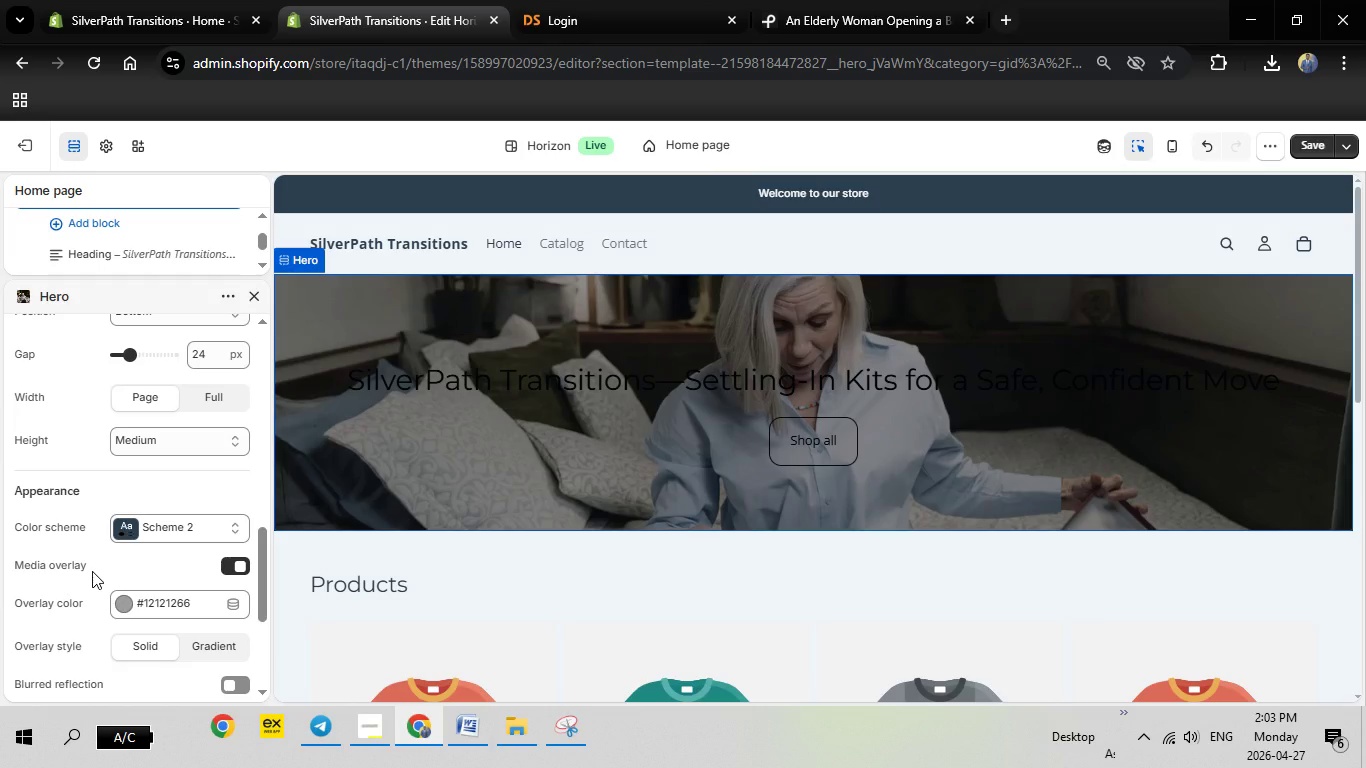 
wait(6.17)
 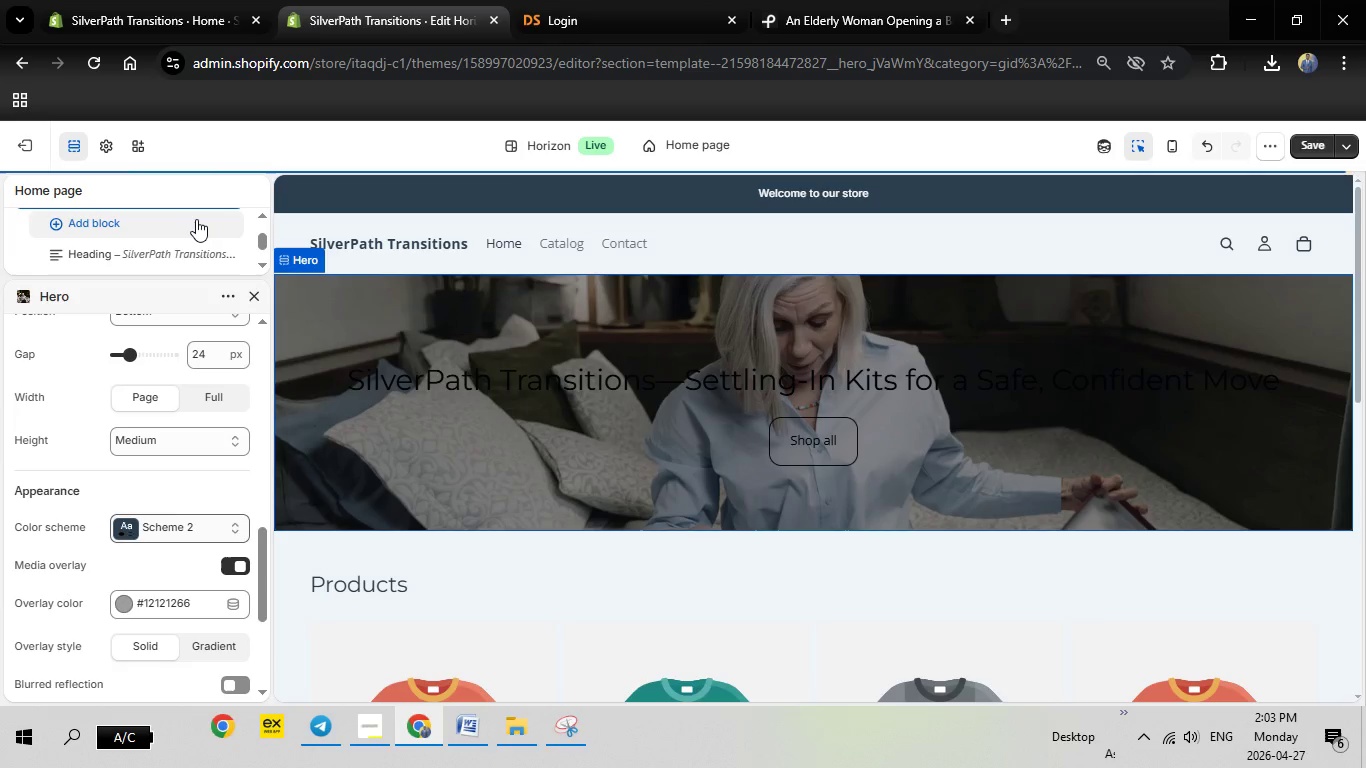 
left_click([203, 526])
 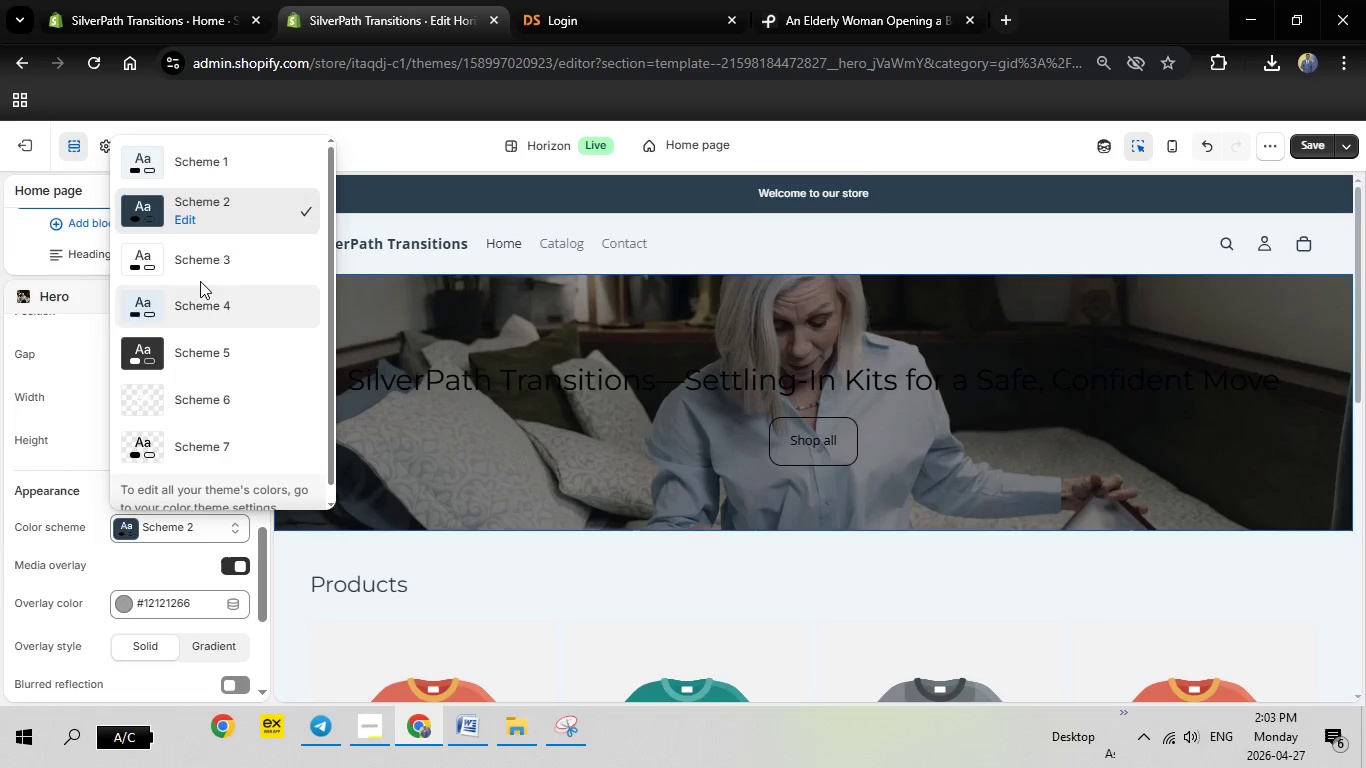 
left_click([223, 260])
 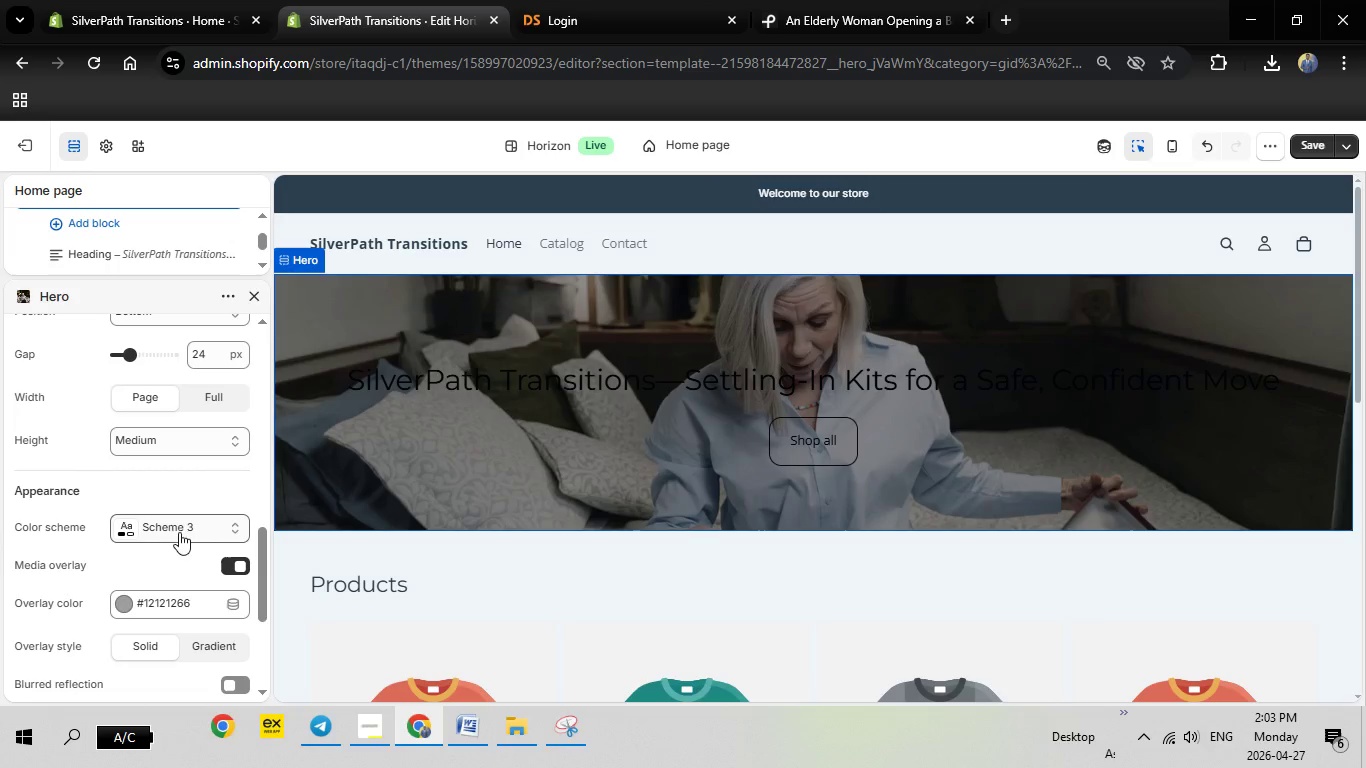 
left_click([179, 518])
 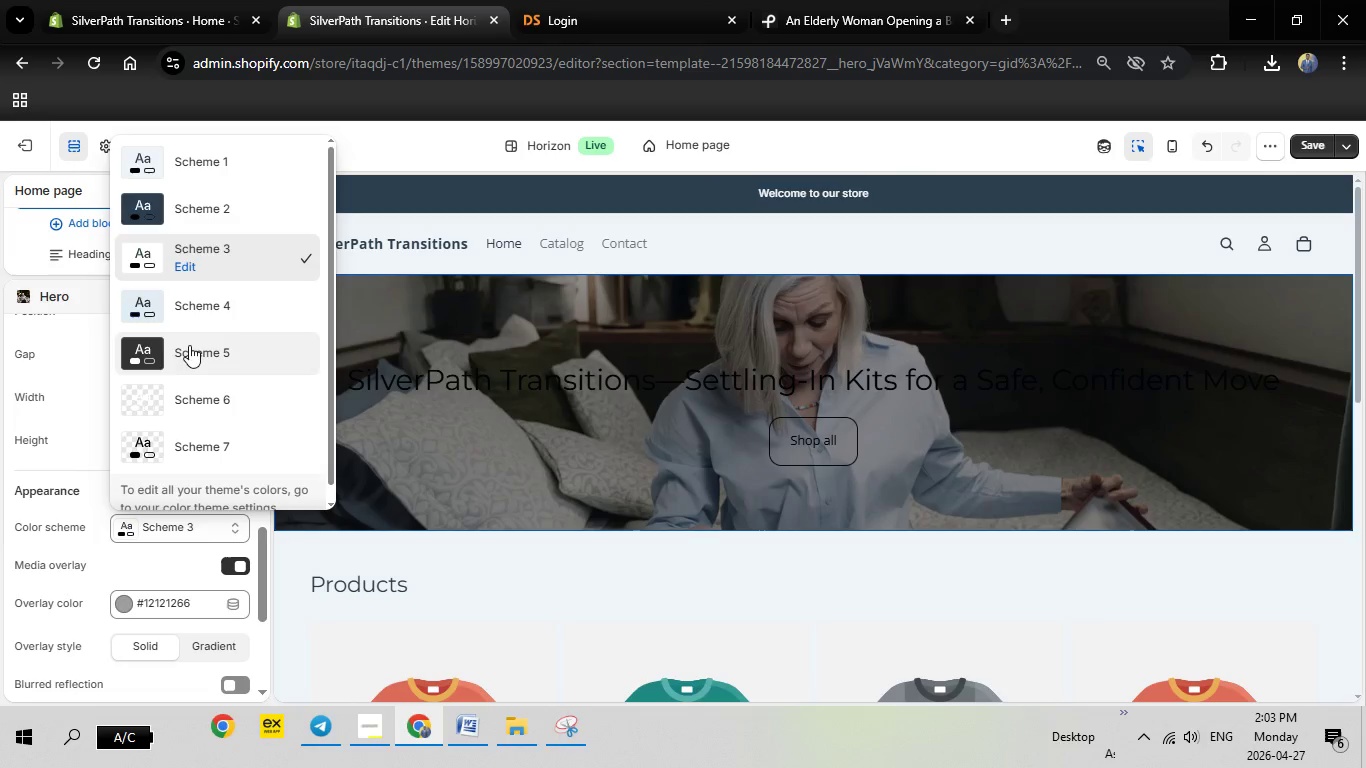 
left_click([189, 345])
 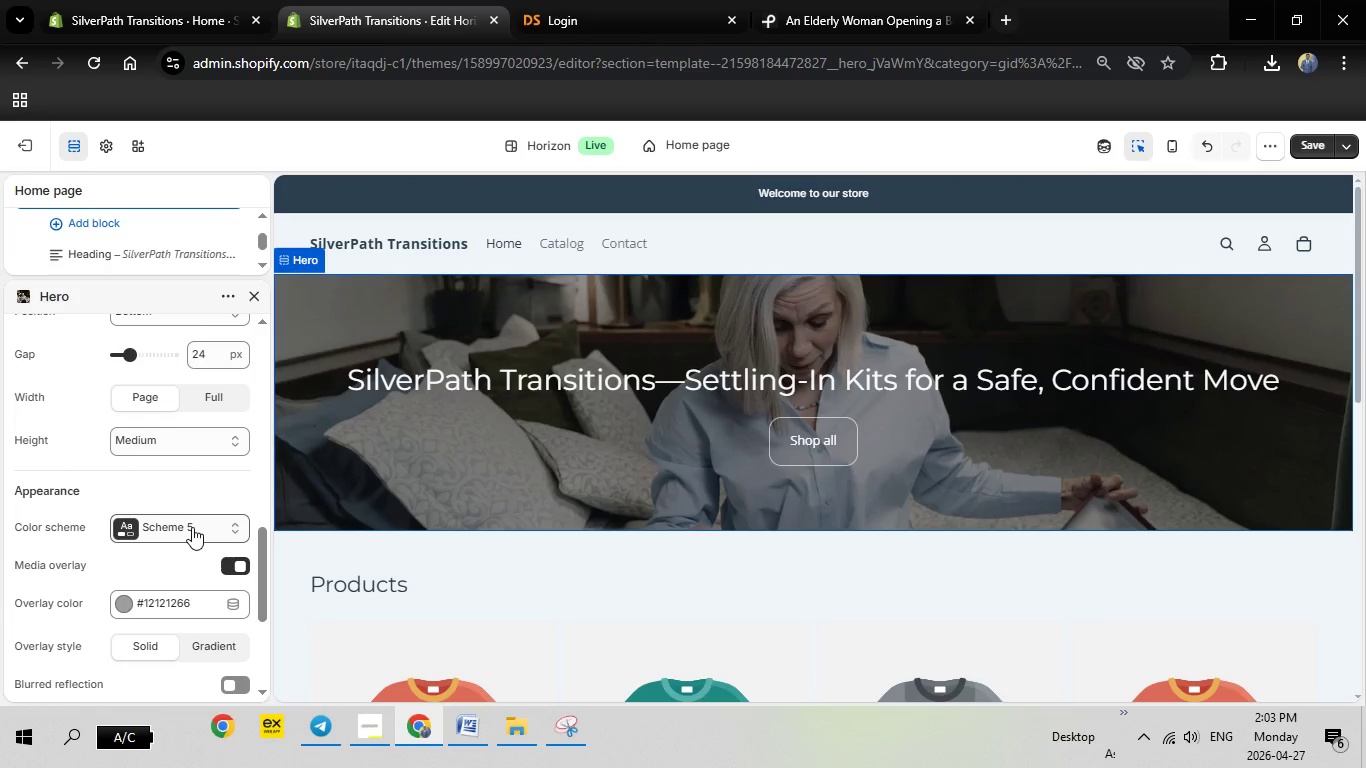 
scroll: coordinate [168, 449], scroll_direction: up, amount: 12.0
 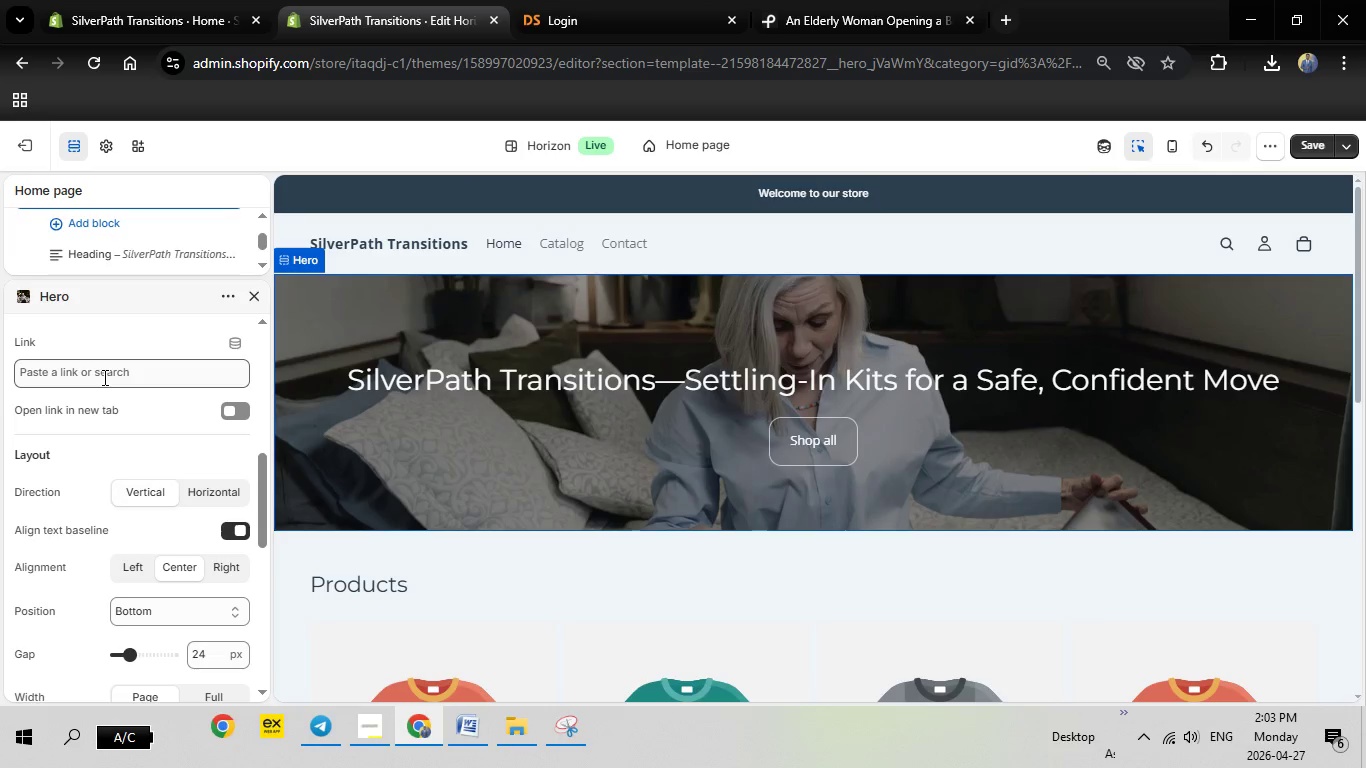 
left_click([103, 377])
 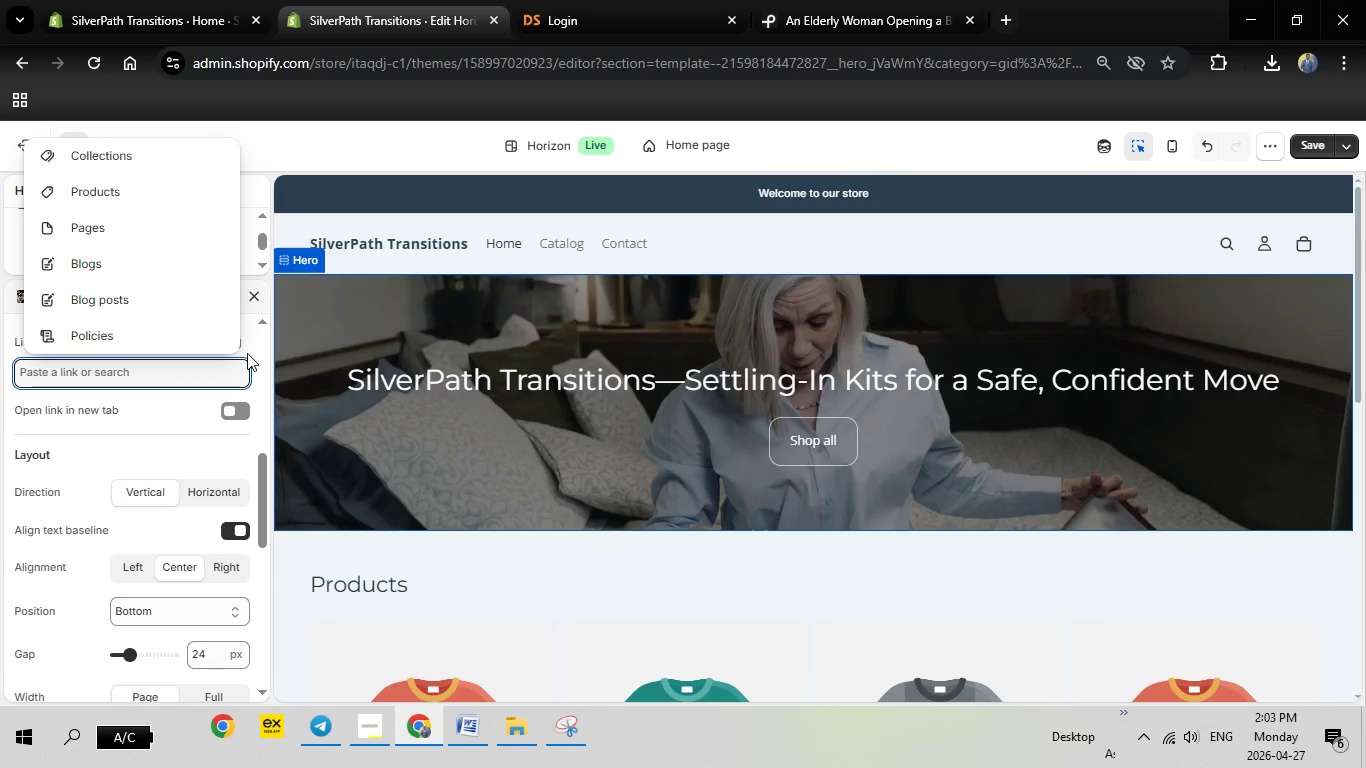 
left_click([261, 384])
 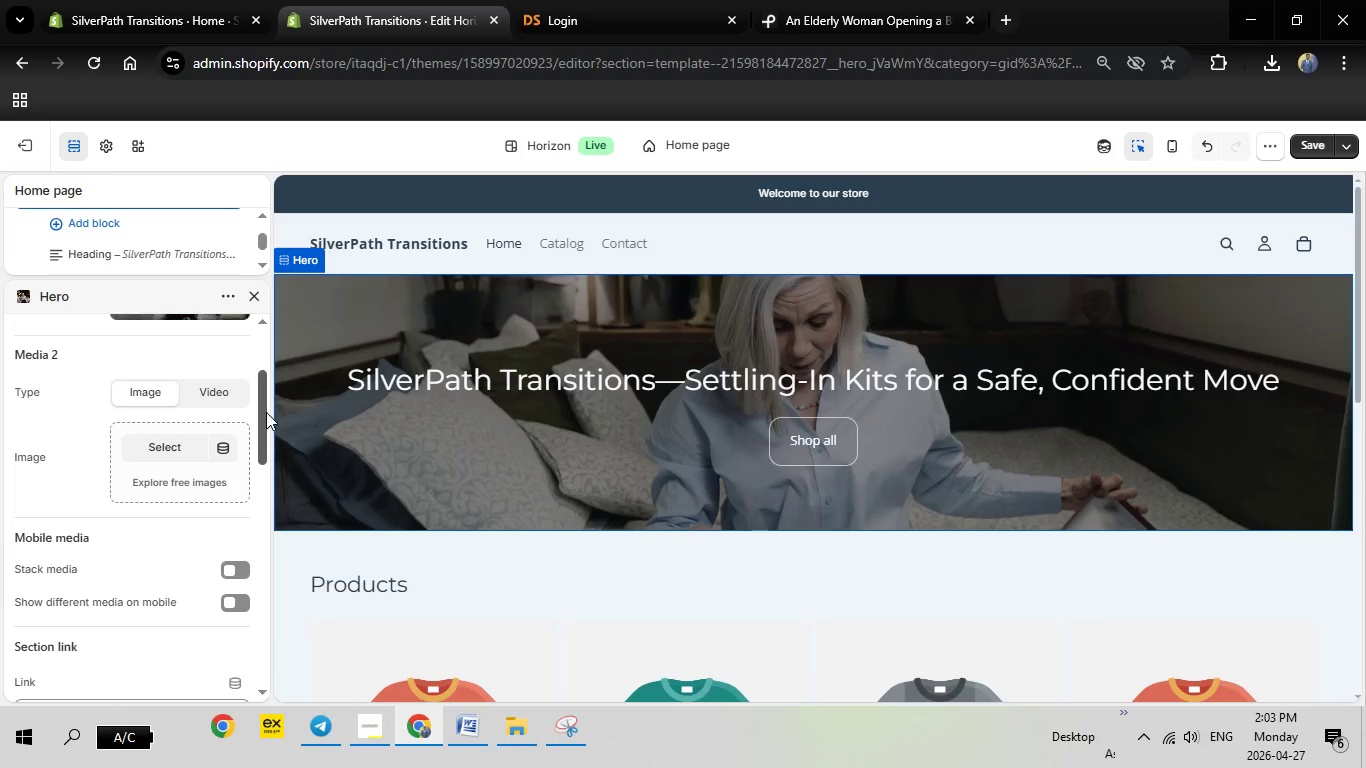 
left_click_drag(start_coordinate=[266, 412], to_coordinate=[255, 288])
 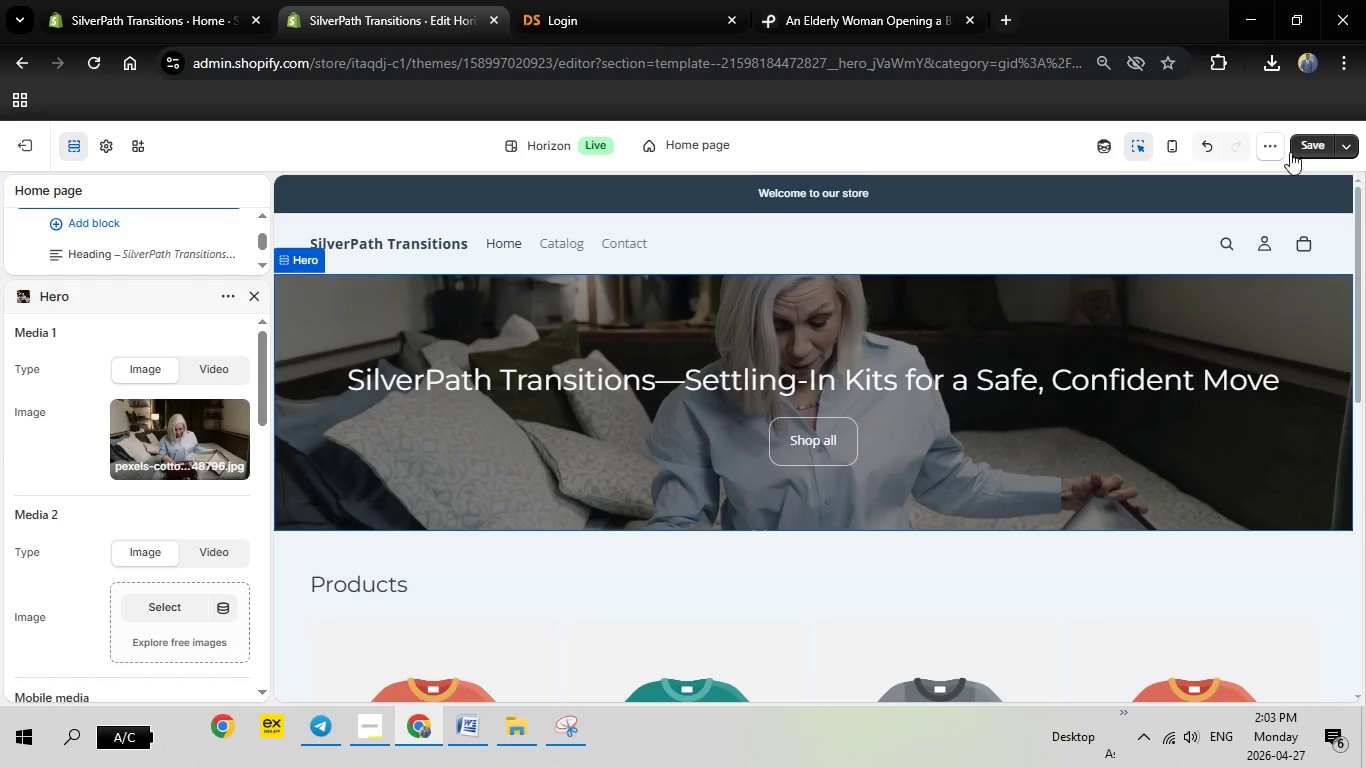 
left_click([1296, 147])
 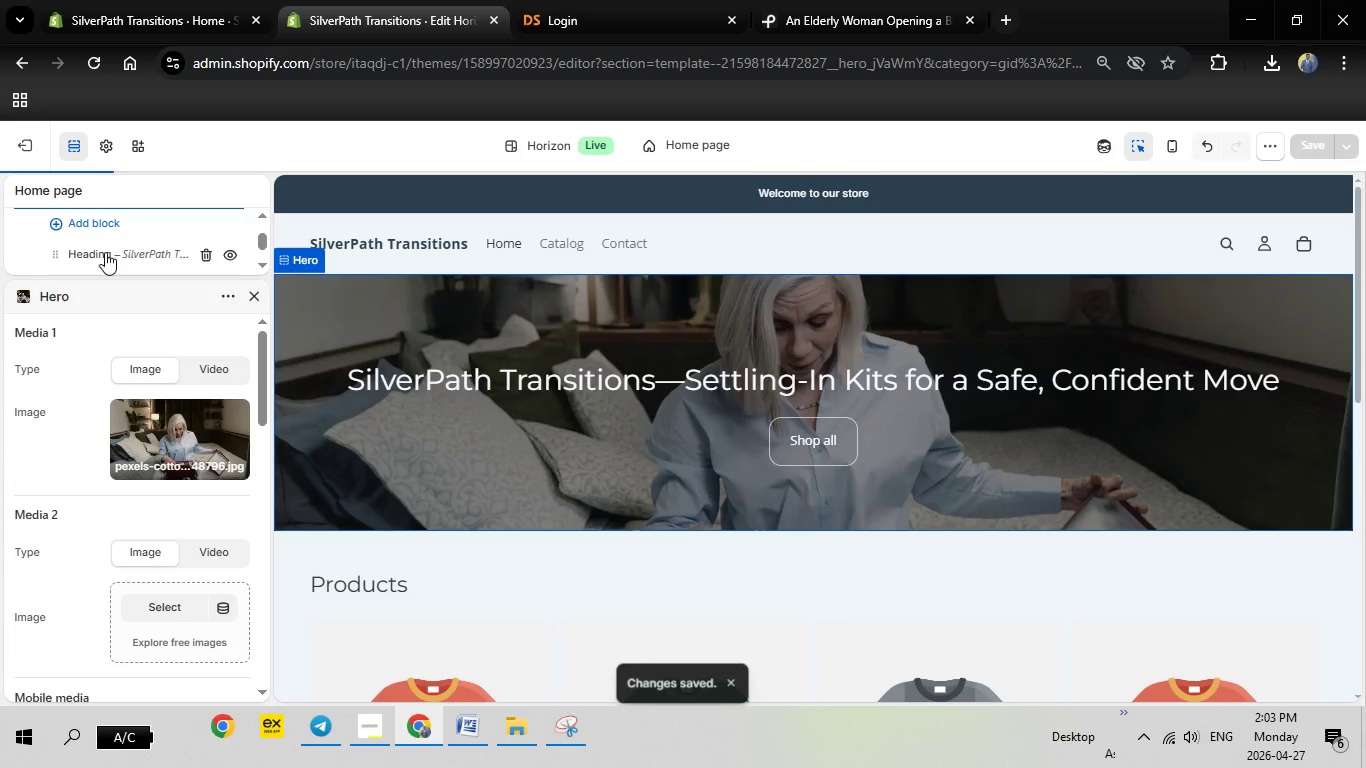 
right_click([105, 252])
 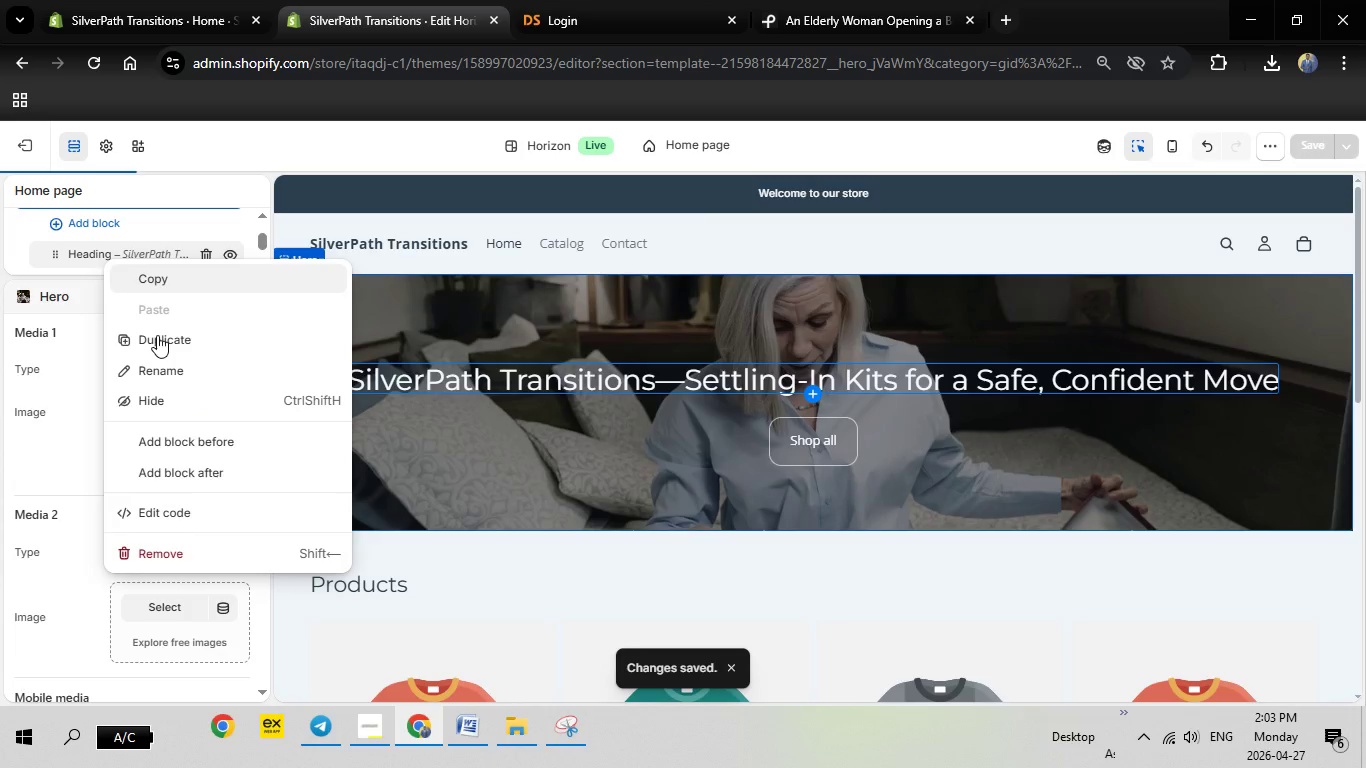 
left_click([157, 335])
 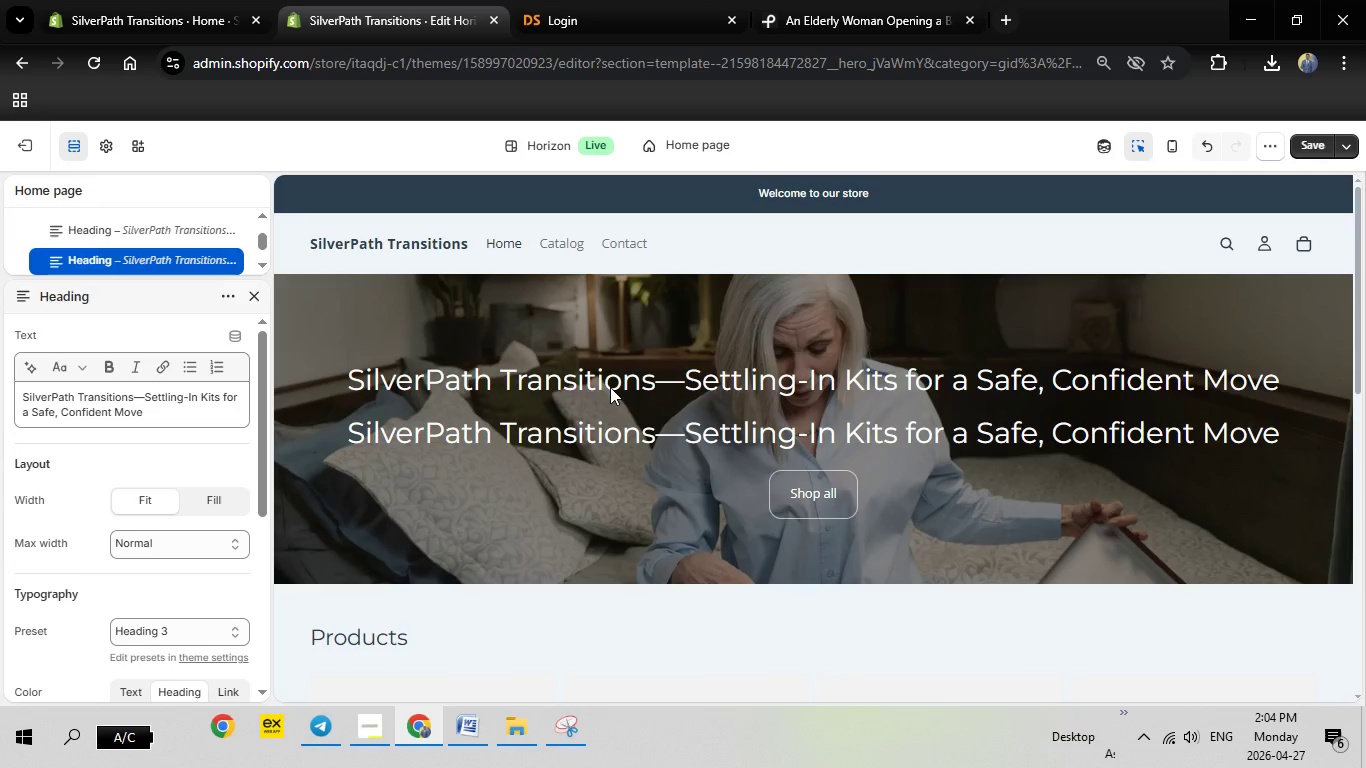 
wait(5.78)
 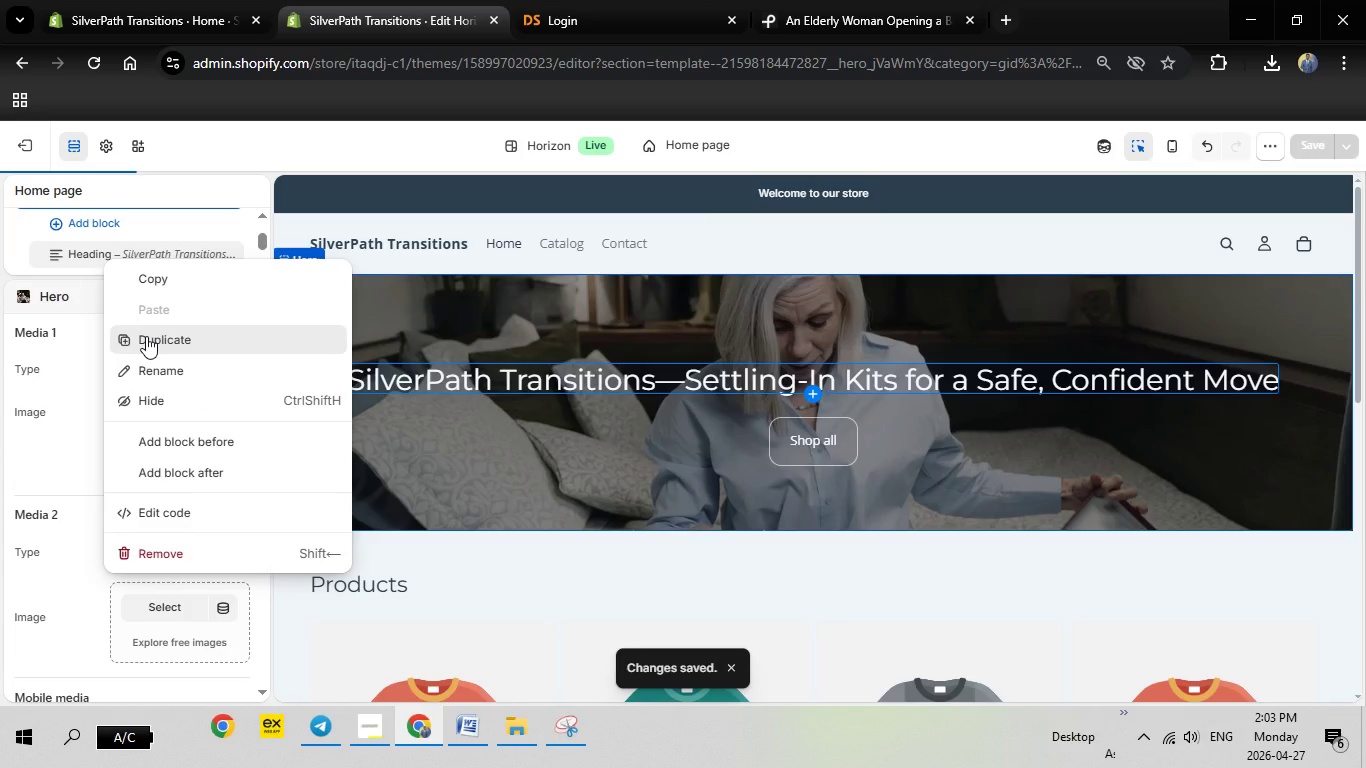 
left_click([687, 437])
 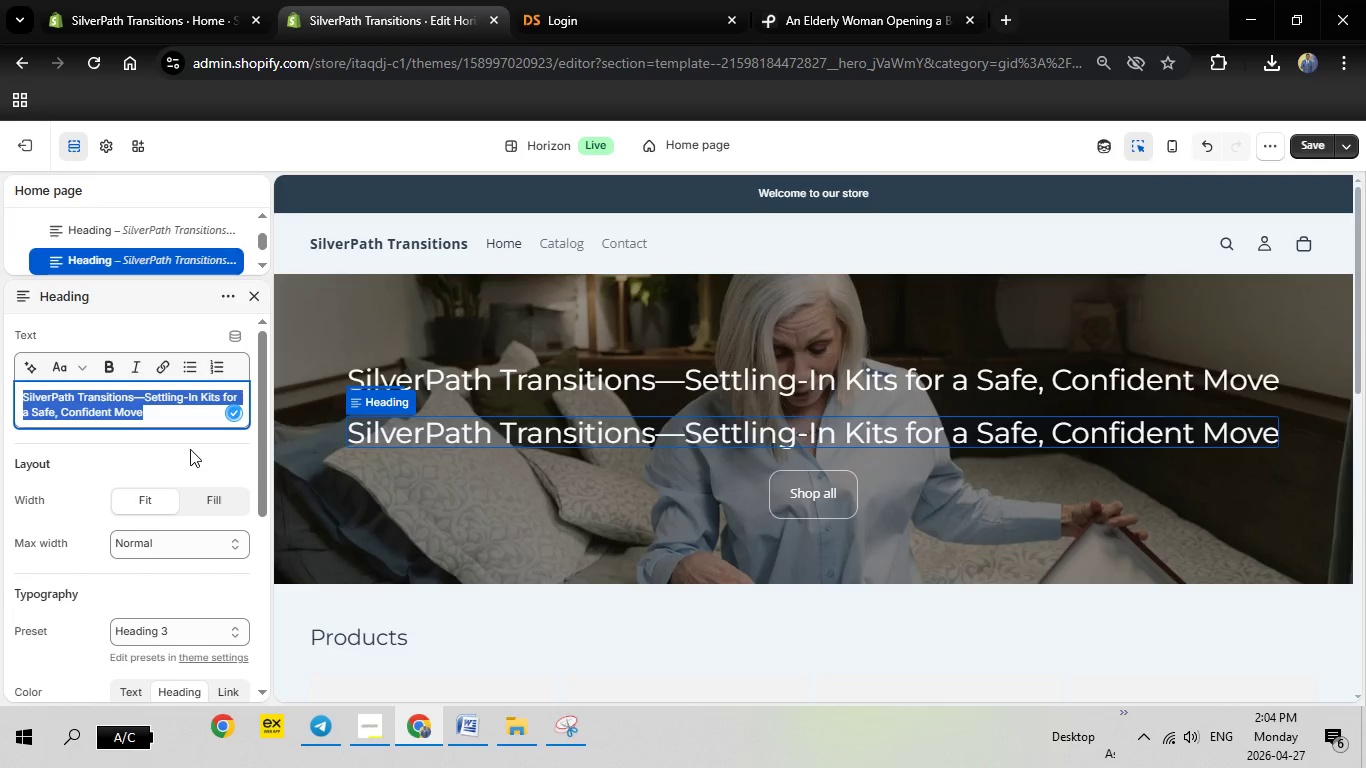 
key(Backspace)
type(Professionally curated essentials for)
 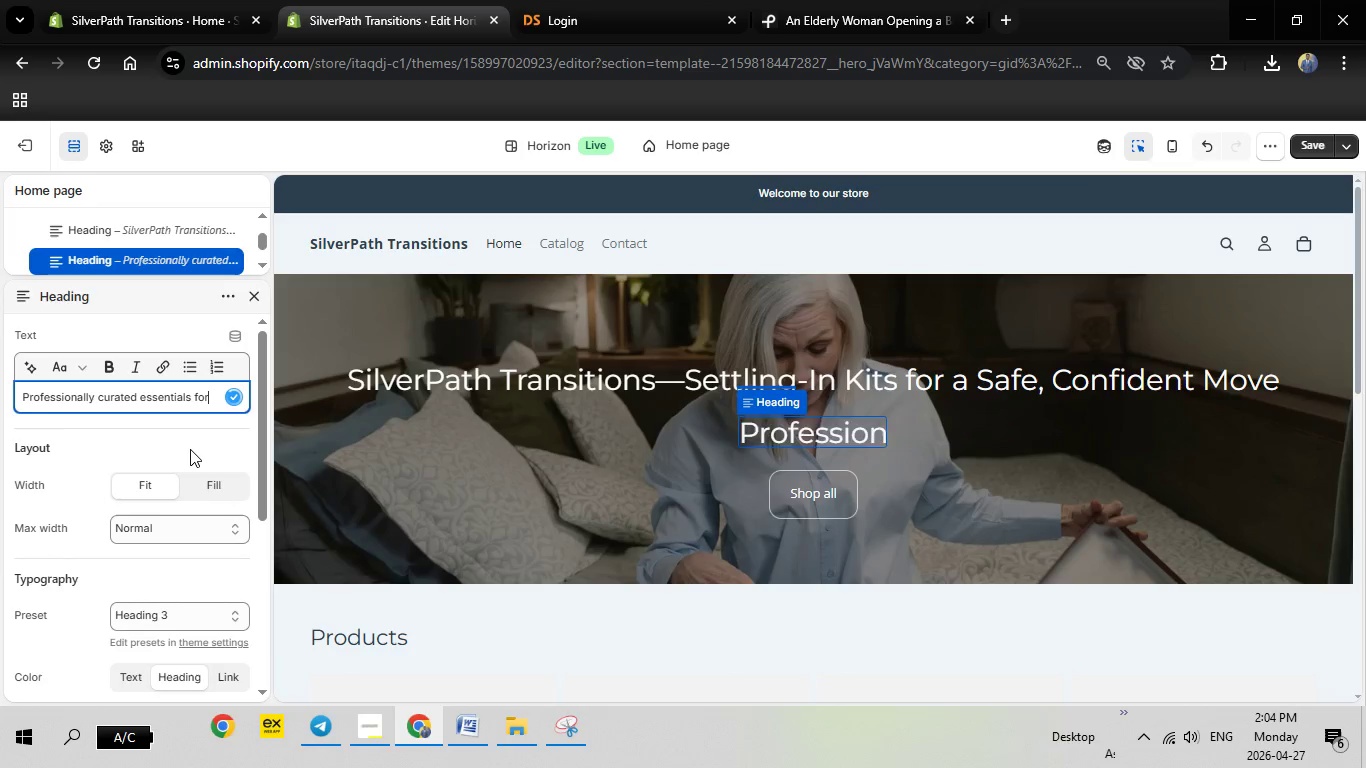 
type( assisted living. Motion-sensor lights,)
 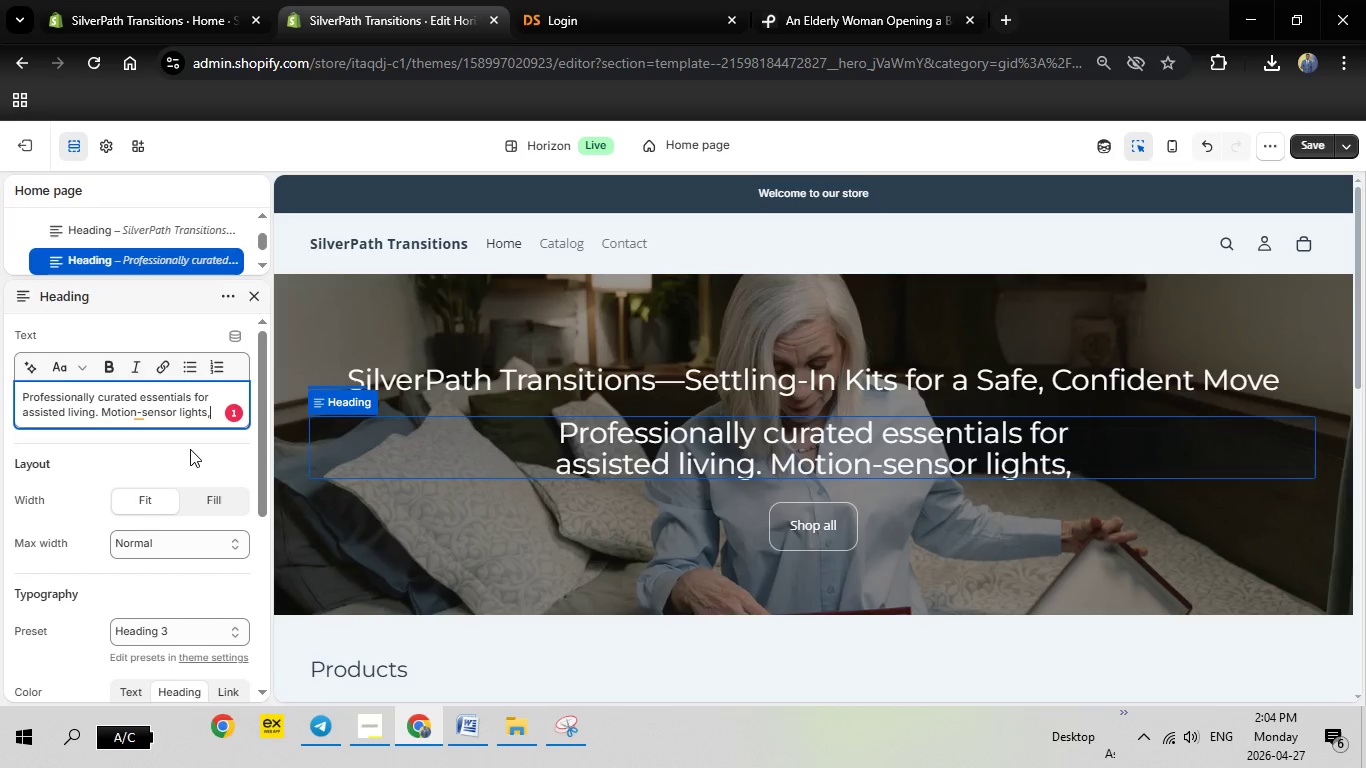 
type( easy-grip tools, and a)
key(Backspace)
type(adaptive home a)
key(Backspace)
type(safety-delivered directlu)
key(Backspace)
type(t)
 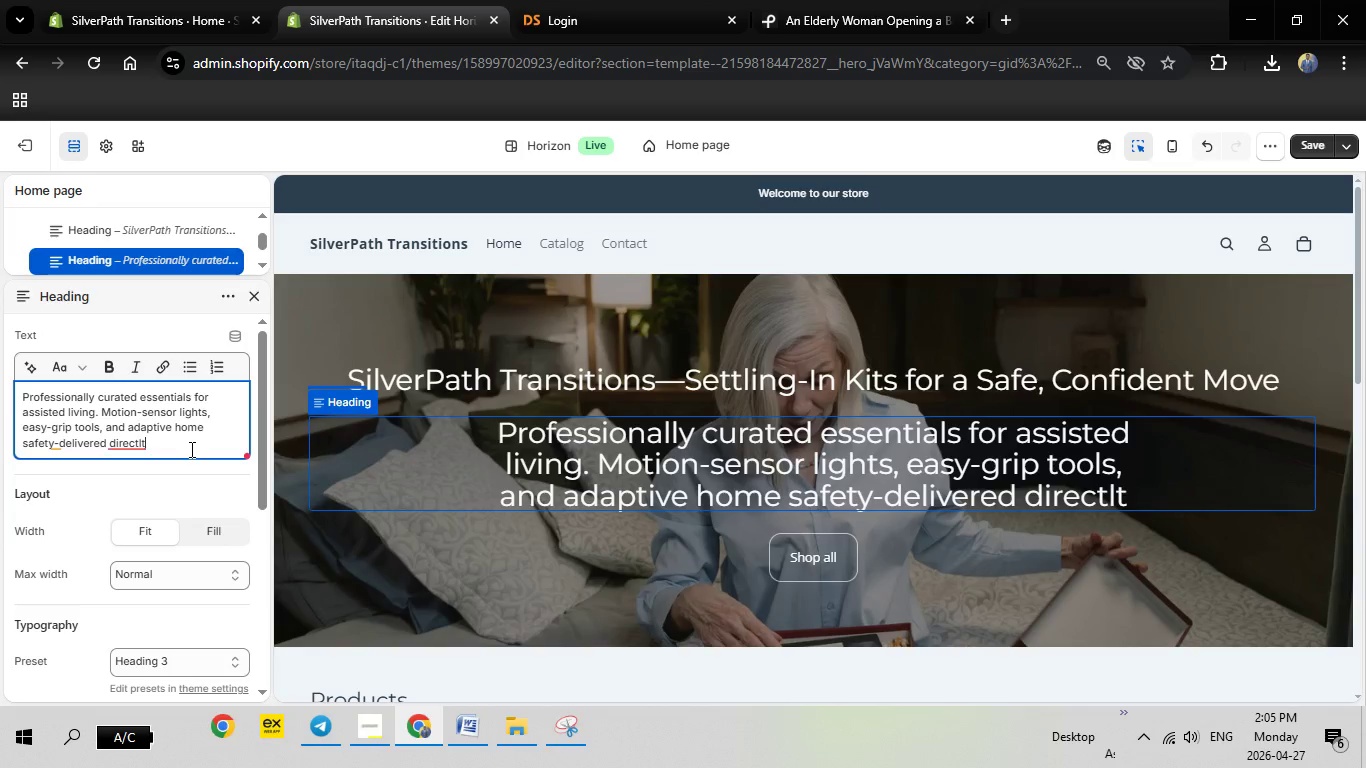 
type(ly)
key(Backspace)
key(Backspace)
key(Backspace)
type(y to your loved one's new home.)
 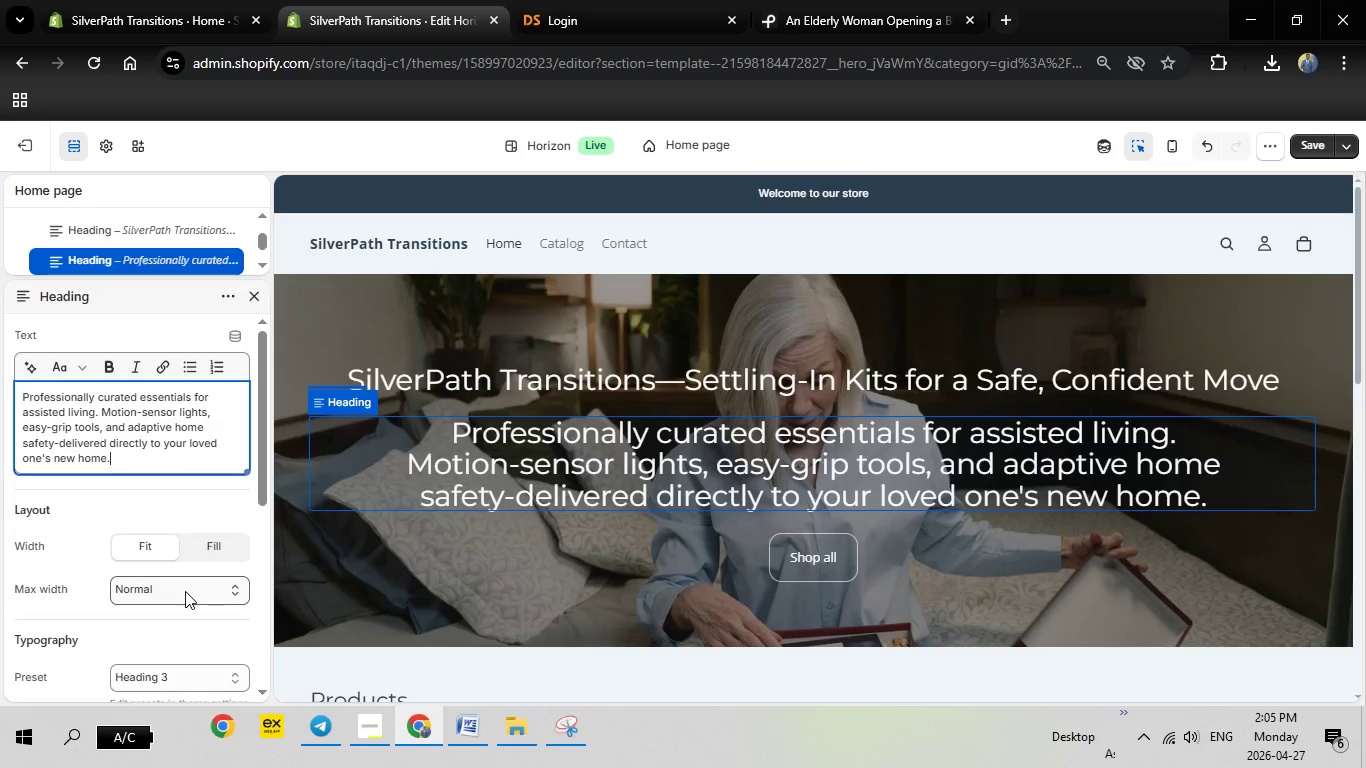 
left_click([197, 668])
 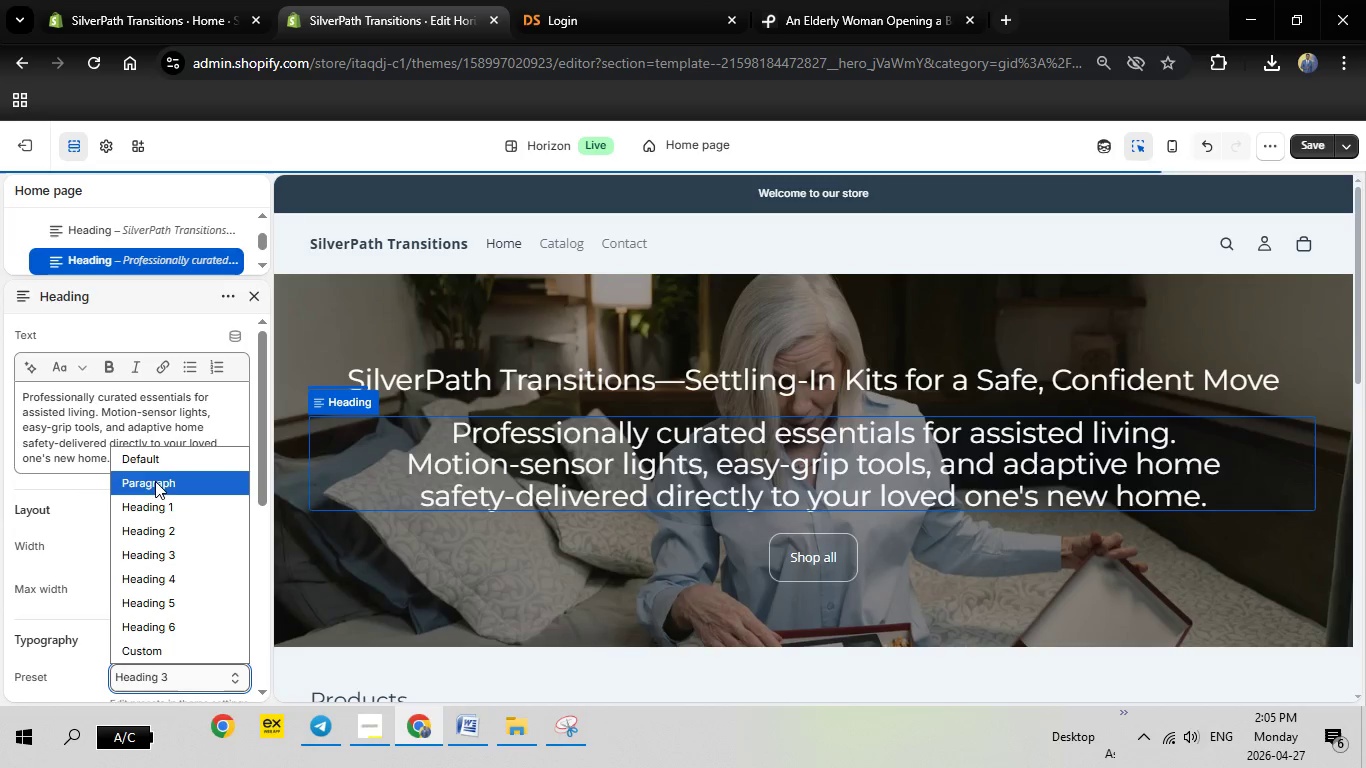 
left_click([157, 478])
 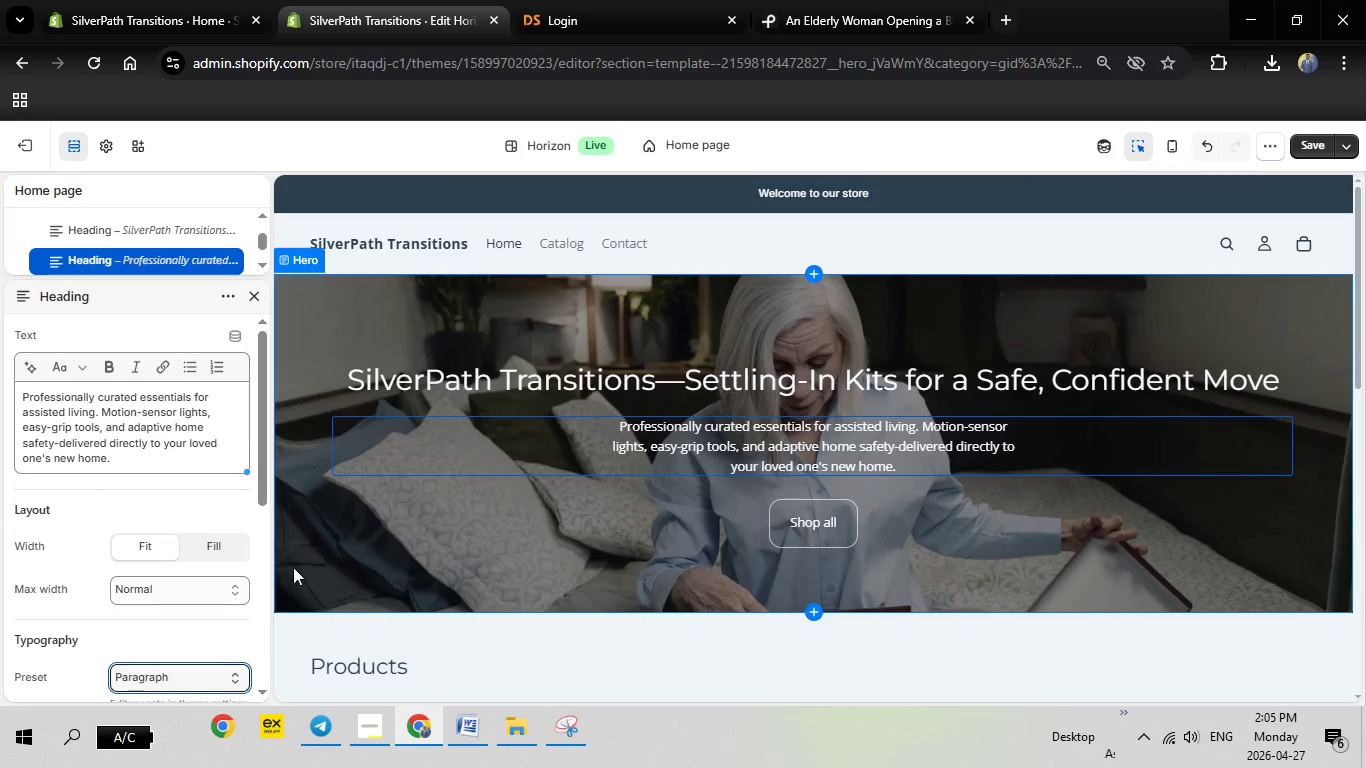 
scroll: coordinate [129, 590], scroll_direction: down, amount: 1.0
 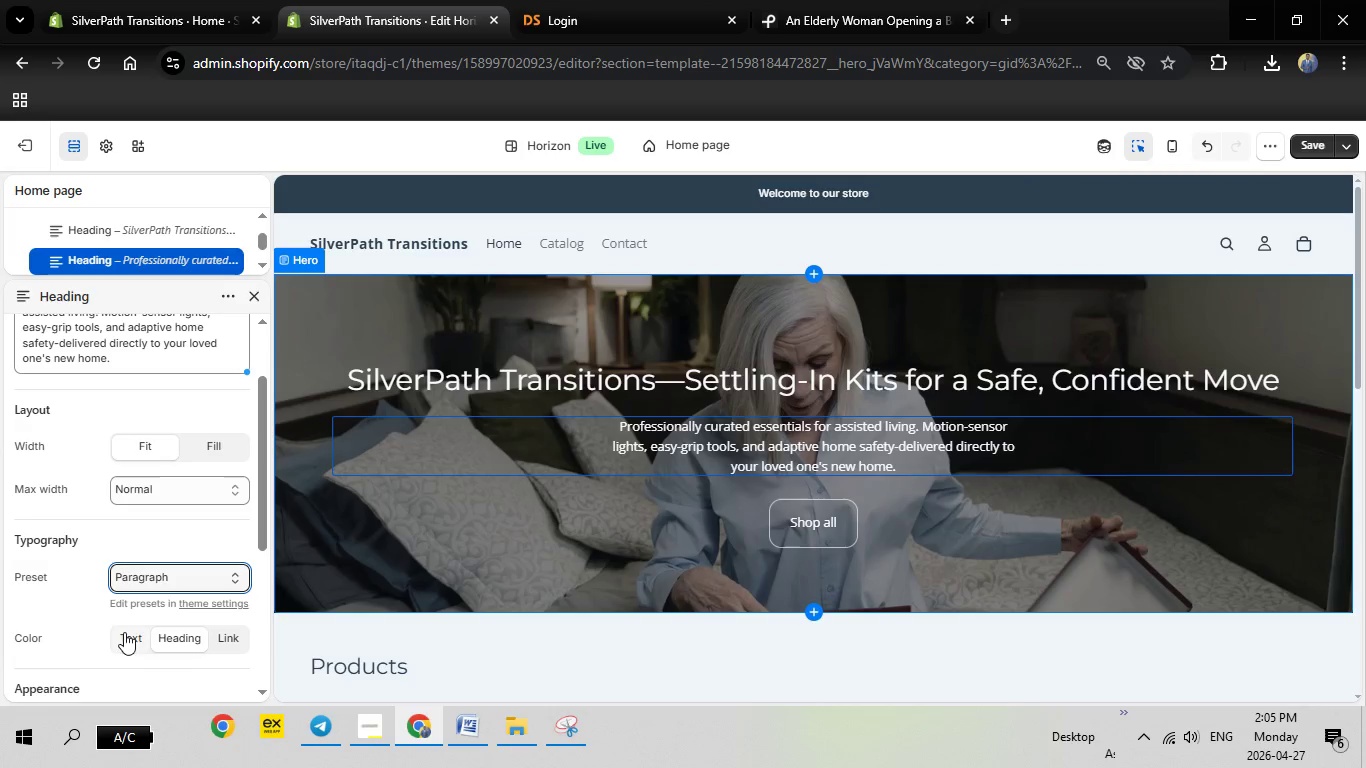 
left_click([132, 633])
 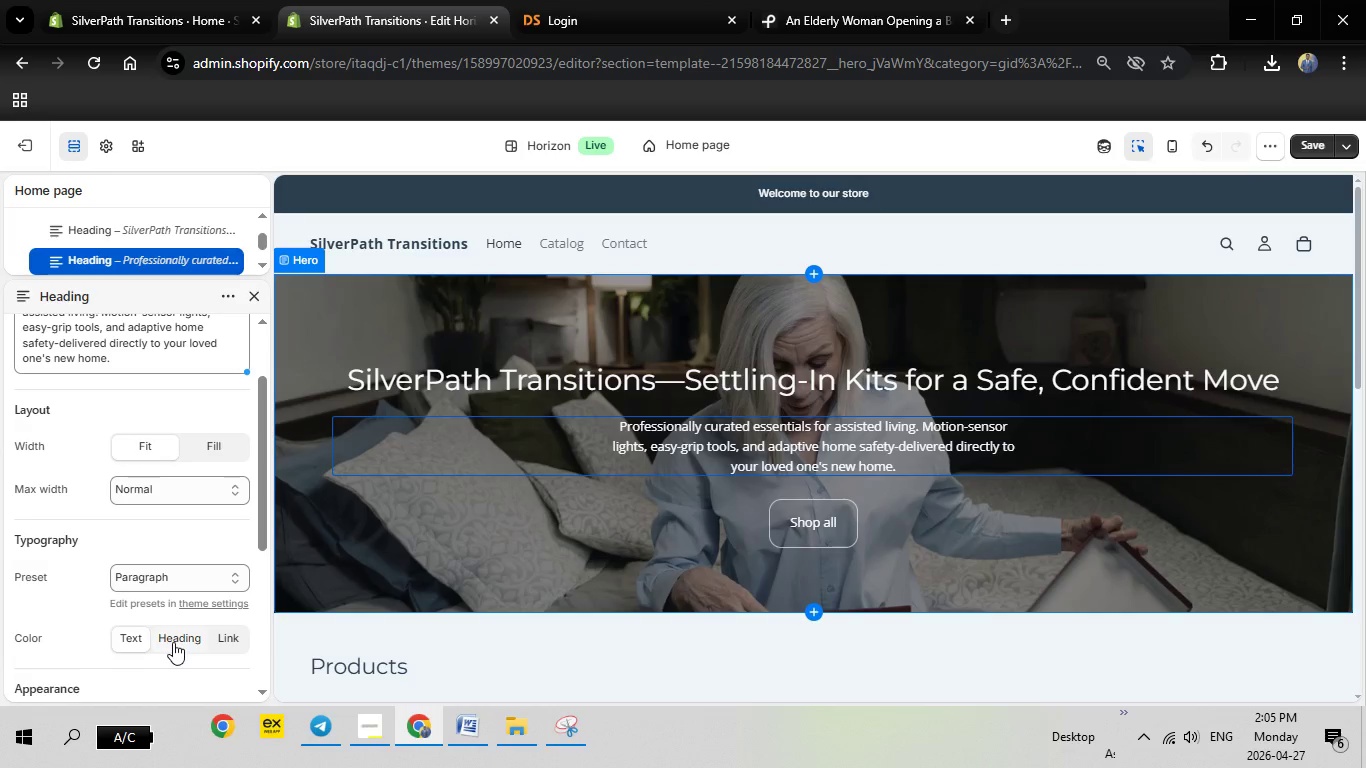 
left_click([173, 642])
 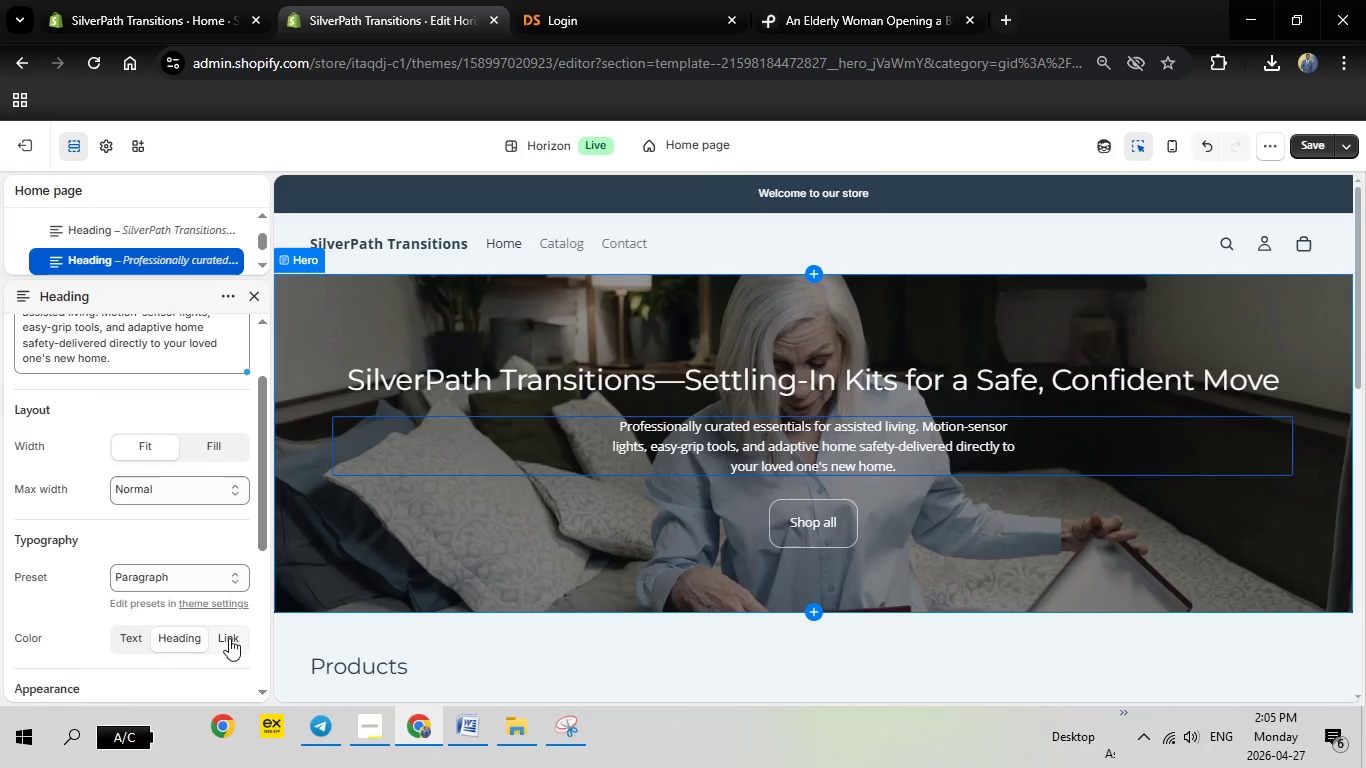 
left_click([229, 638])
 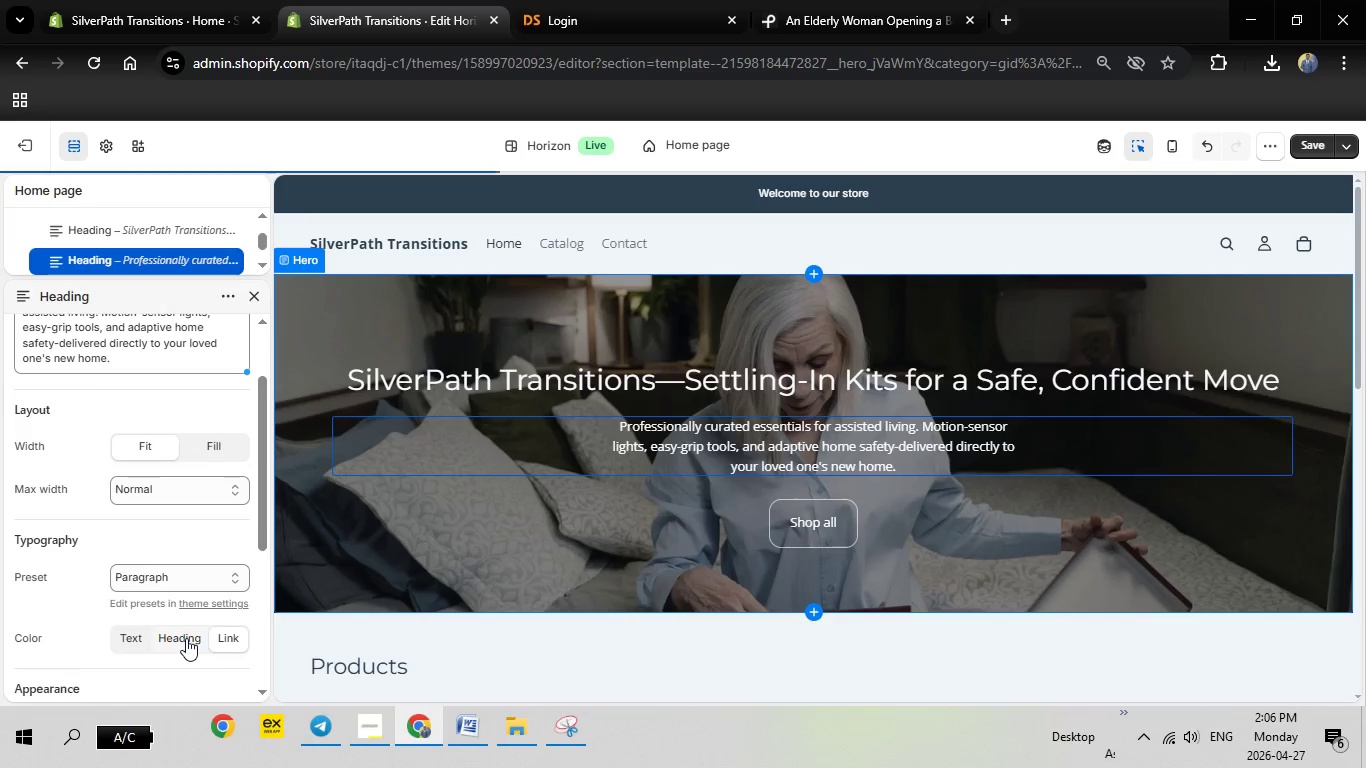 
left_click([186, 638])
 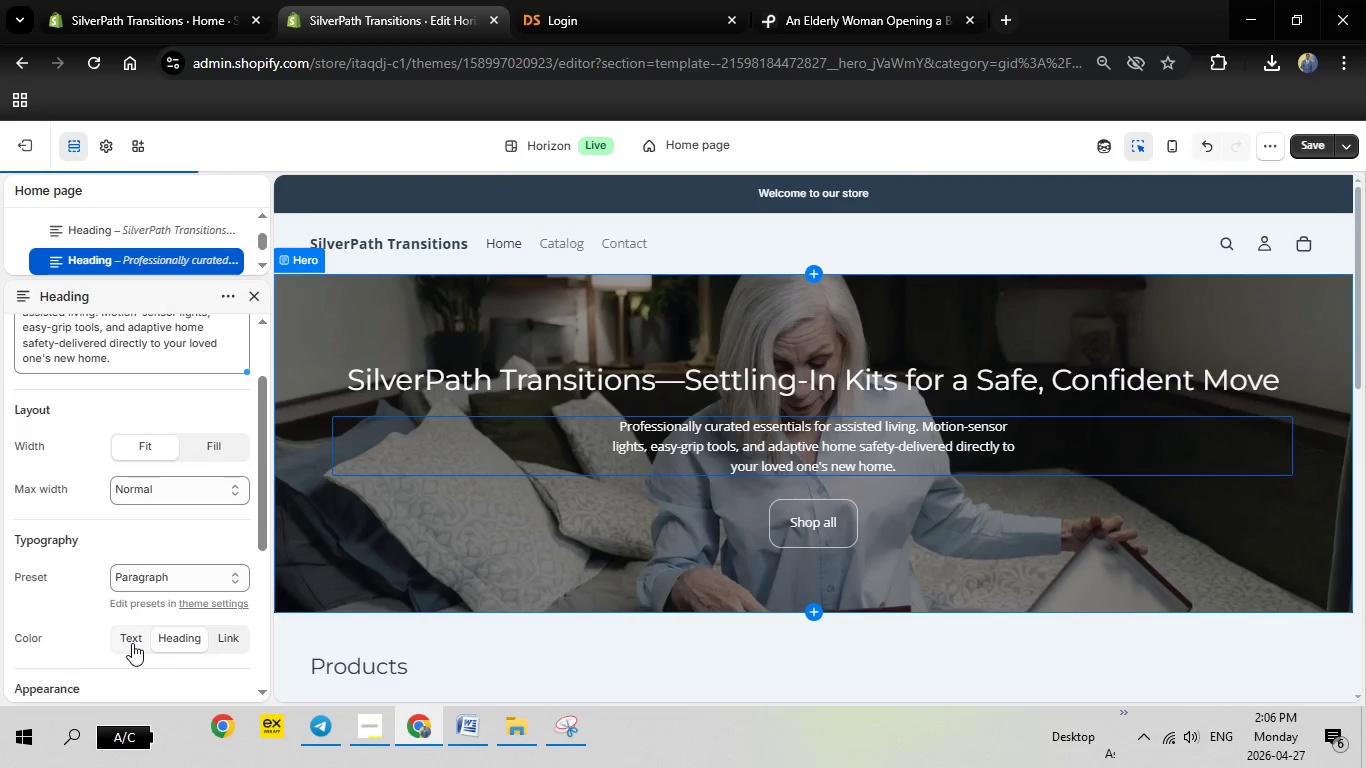 
left_click([132, 643])
 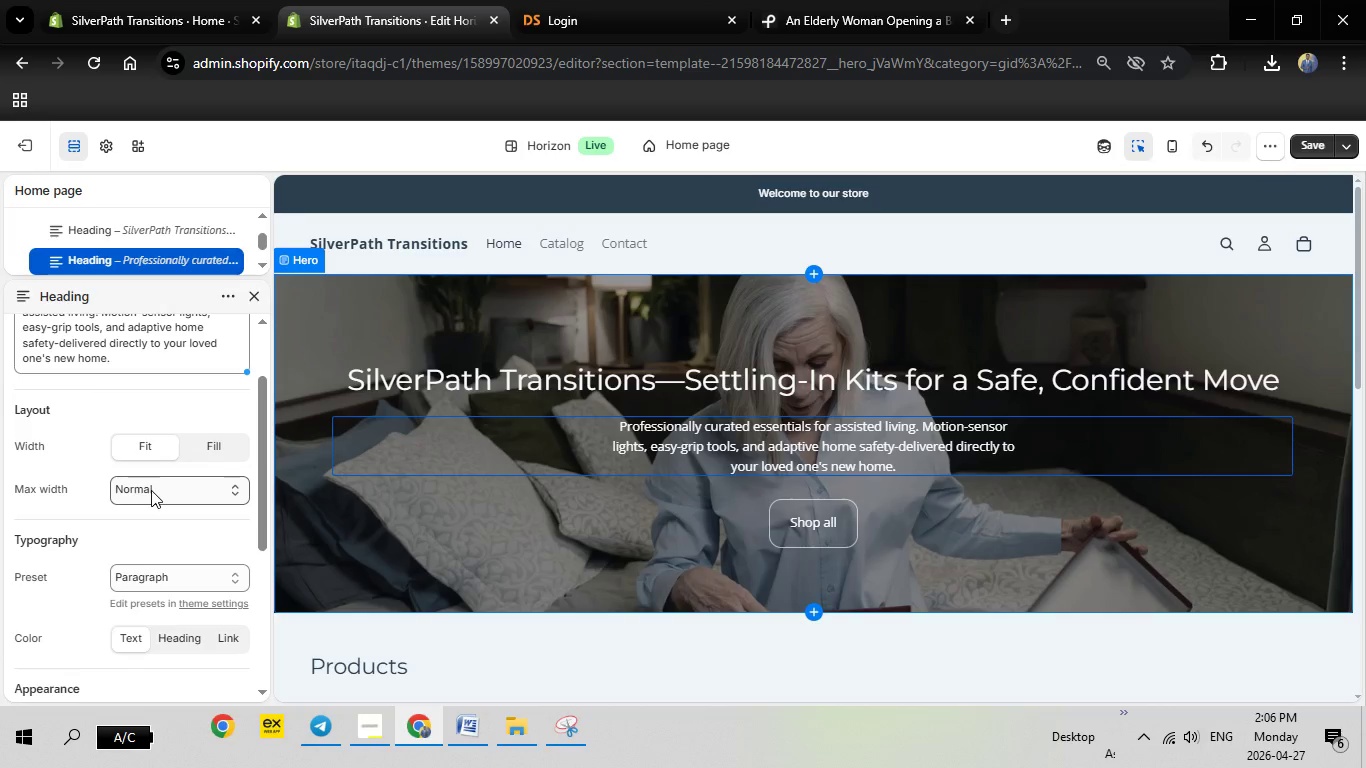 
left_click([151, 490])
 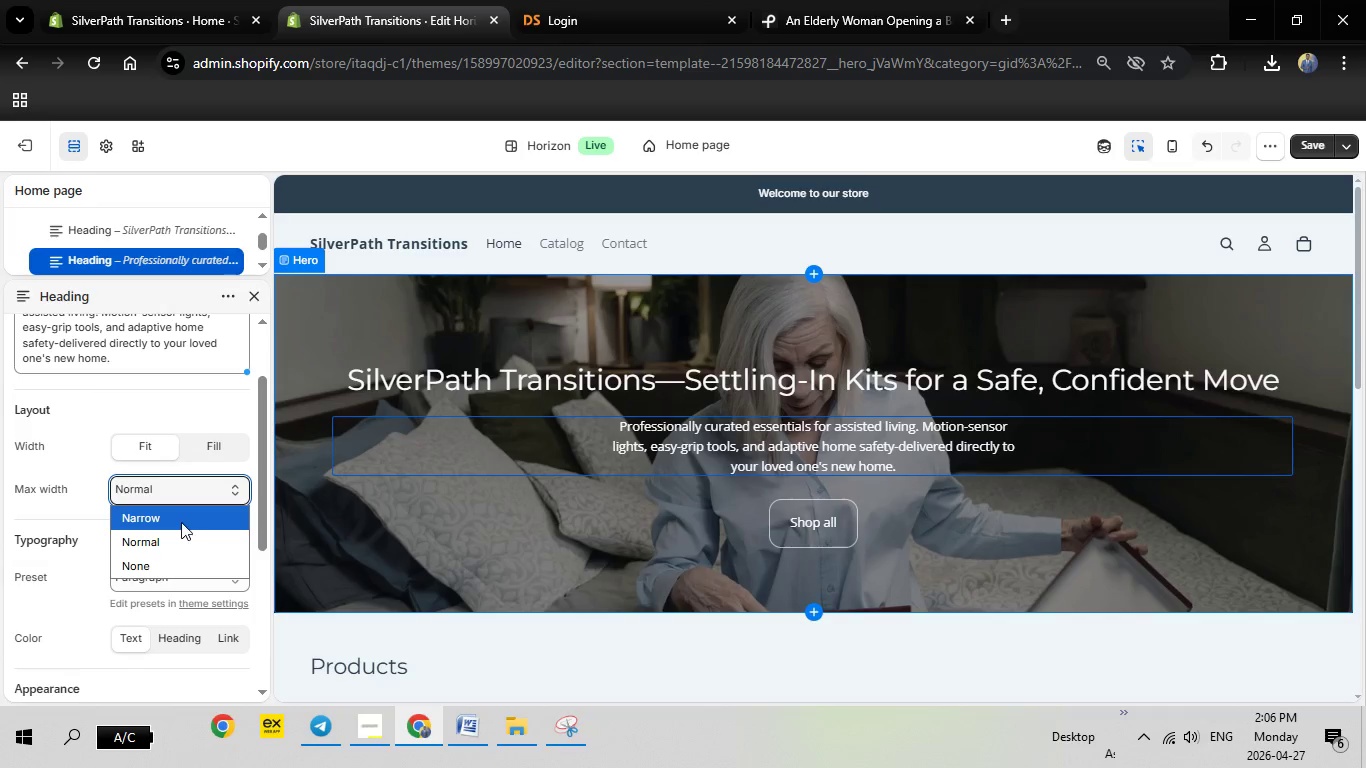 
left_click([181, 522])
 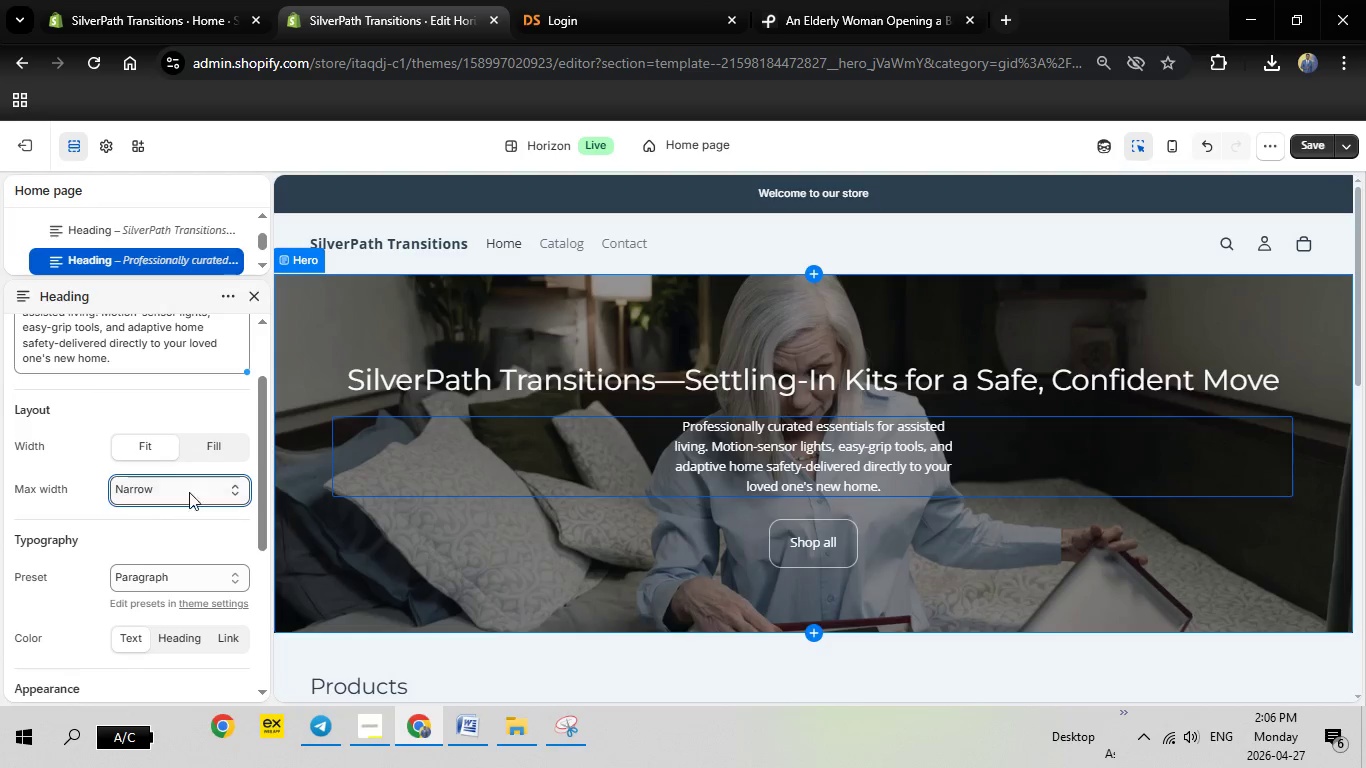 
left_click([179, 487])
 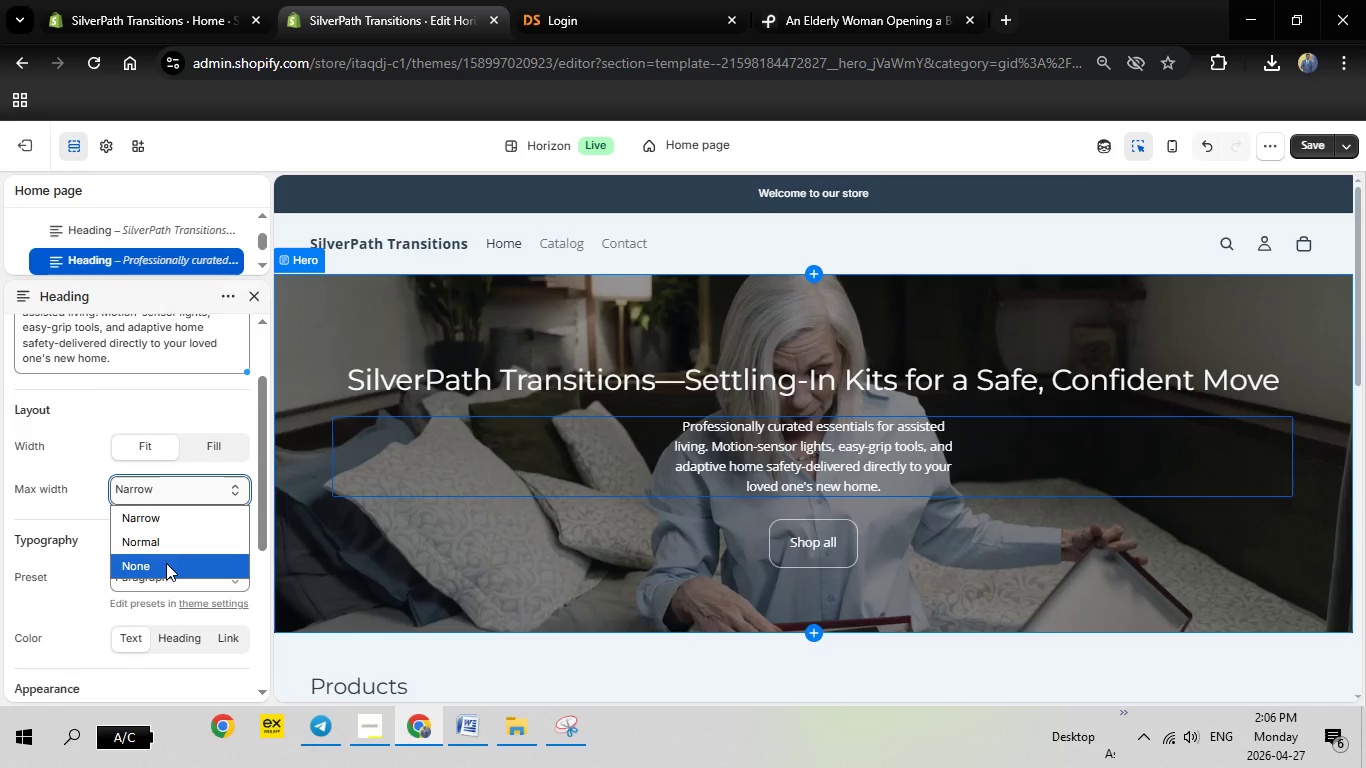 
left_click([166, 563])
 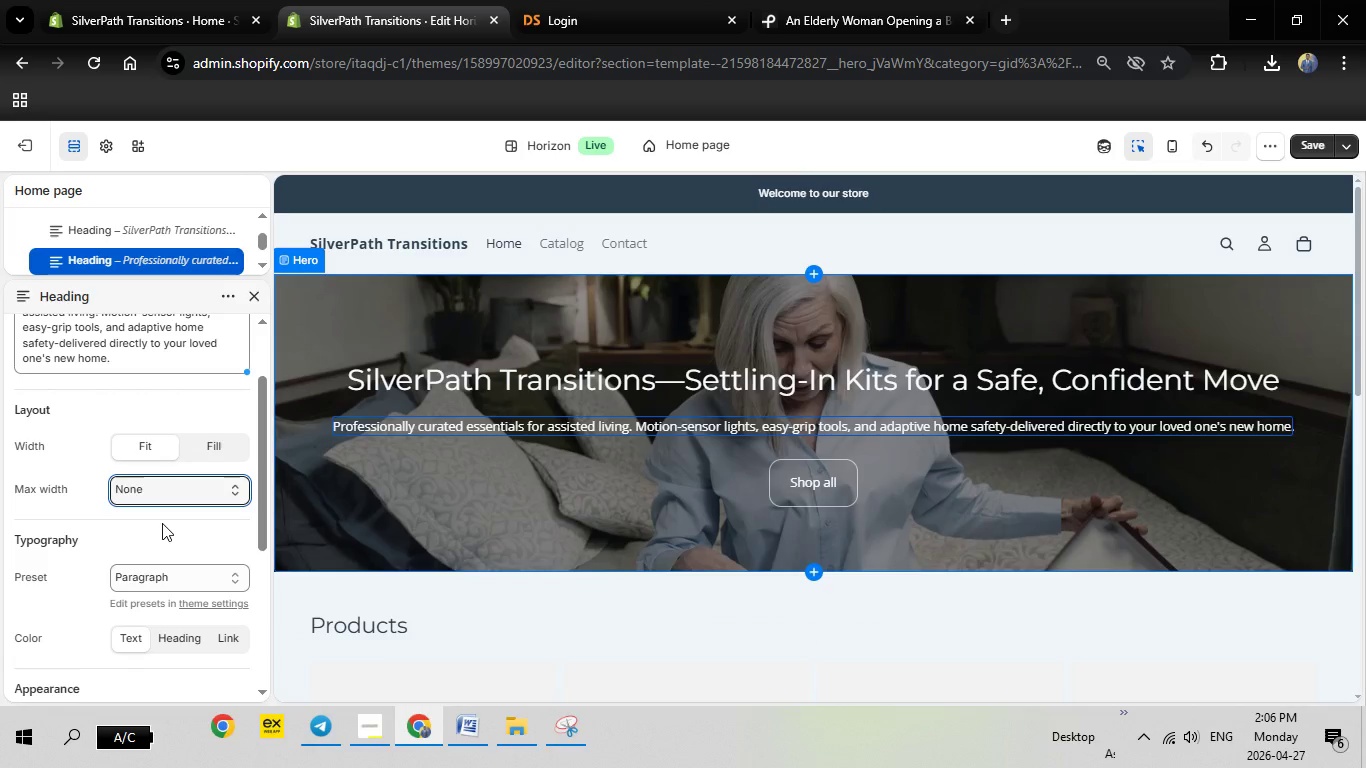 
scroll: coordinate [976, 479], scroll_direction: up, amount: 4.0
 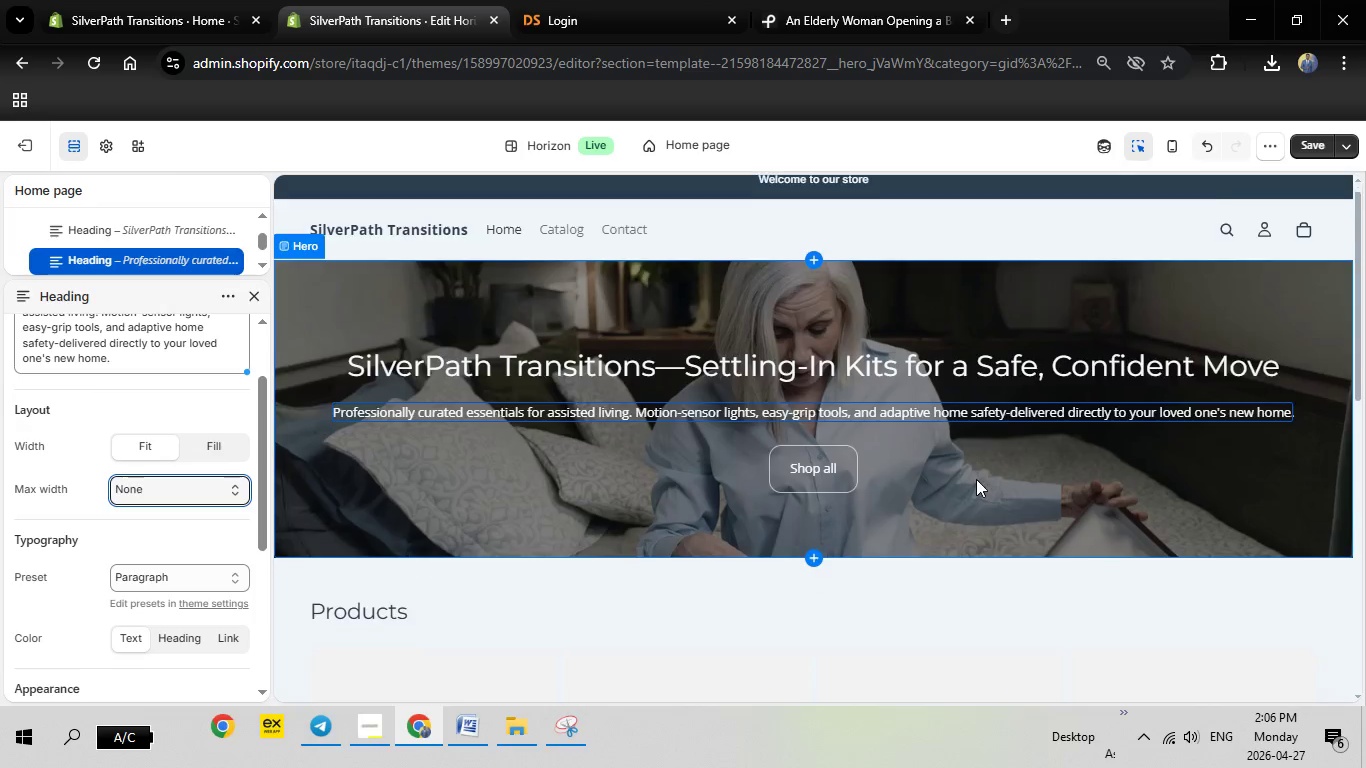 
scroll: coordinate [976, 479], scroll_direction: down, amount: 1.0
 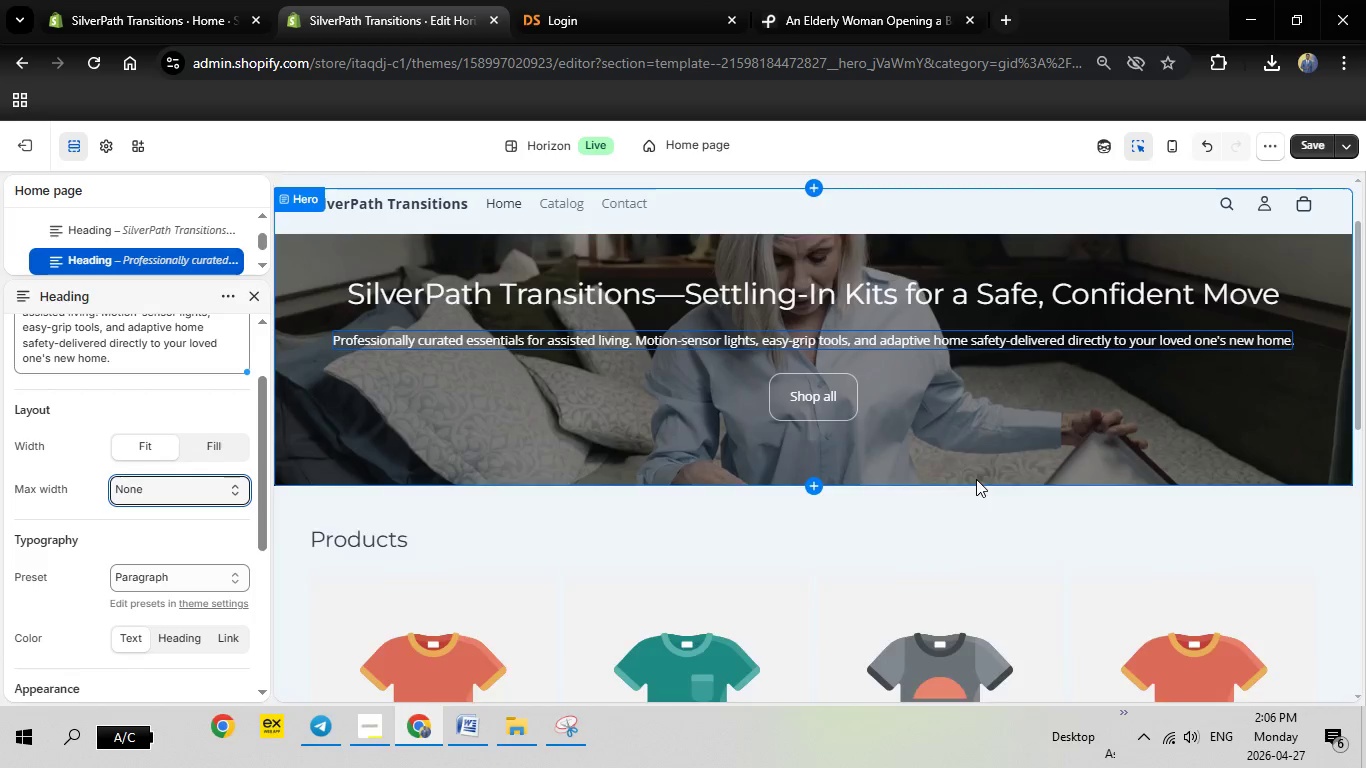 
scroll: coordinate [976, 479], scroll_direction: up, amount: 1.0
 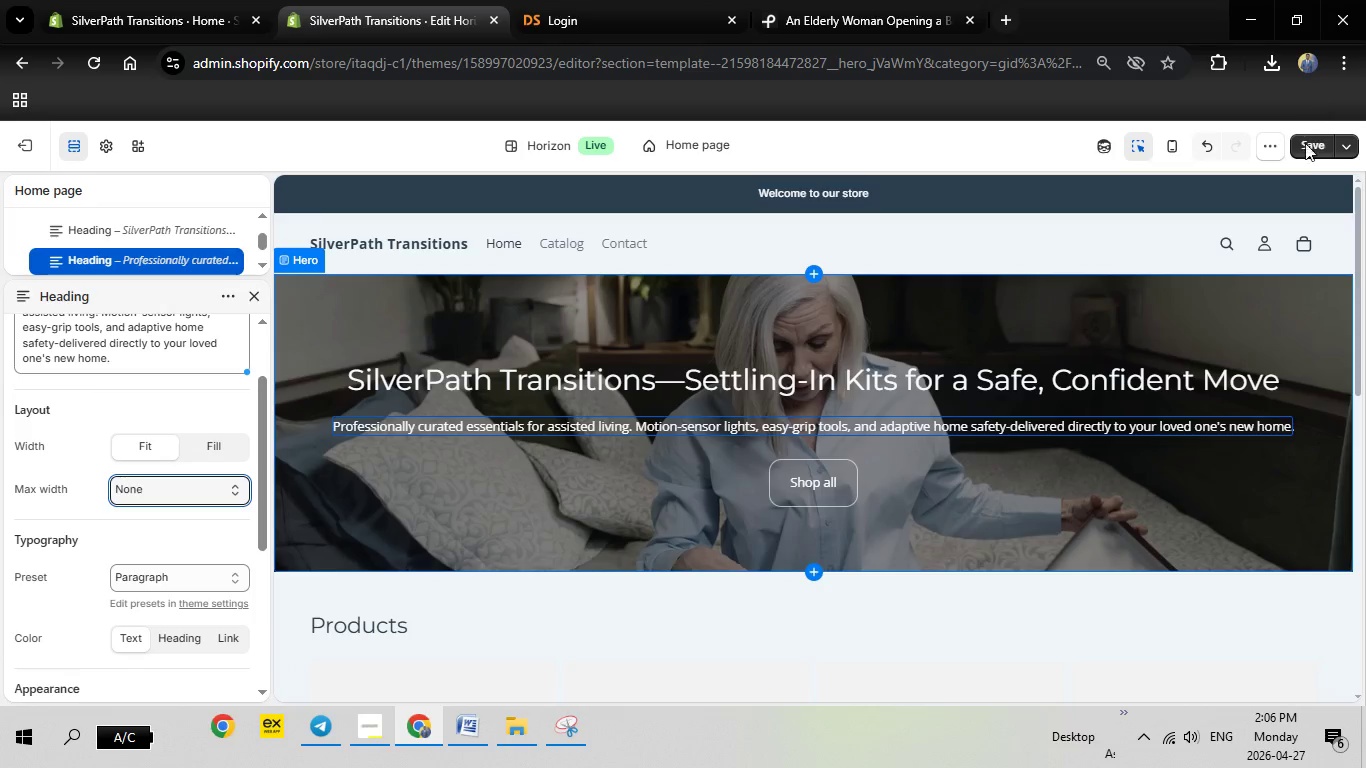 
left_click([1307, 150])
 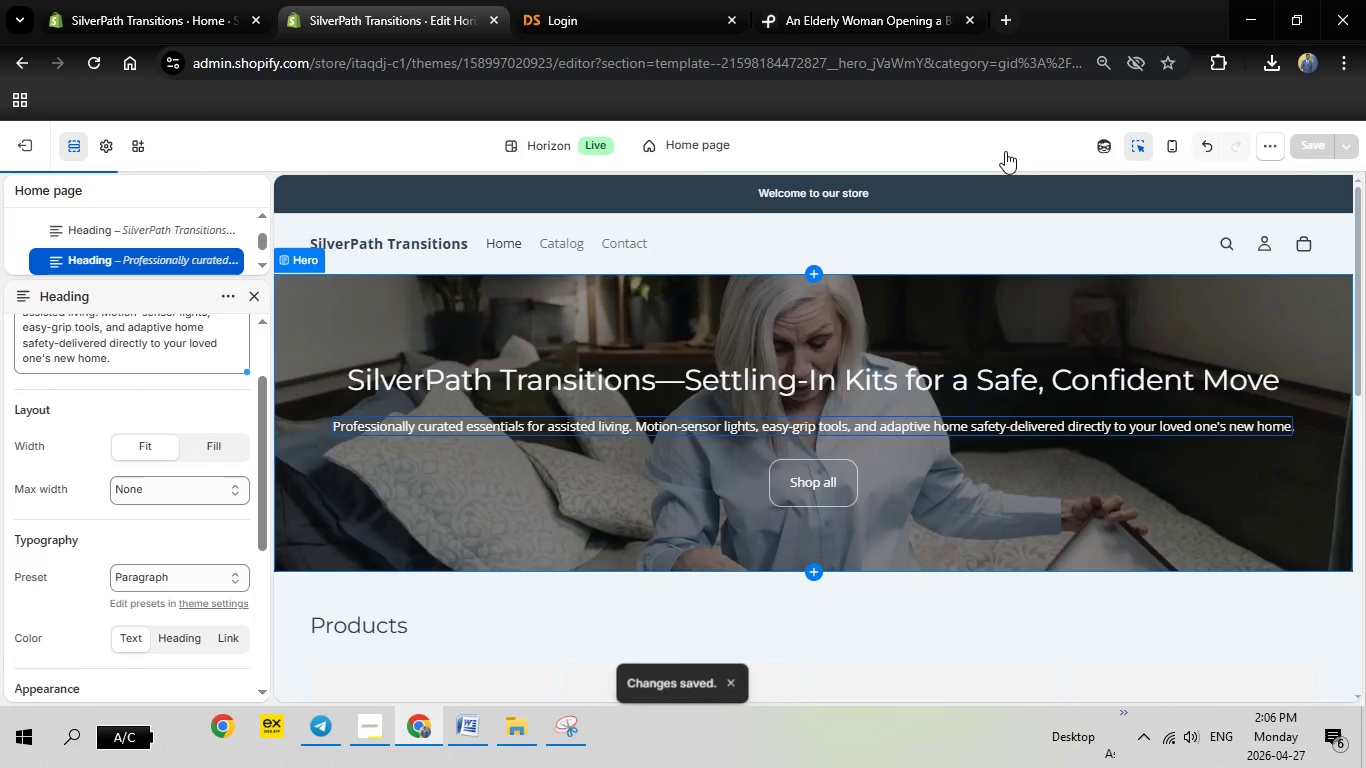 
scroll: coordinate [147, 476], scroll_direction: down, amount: 1.0
 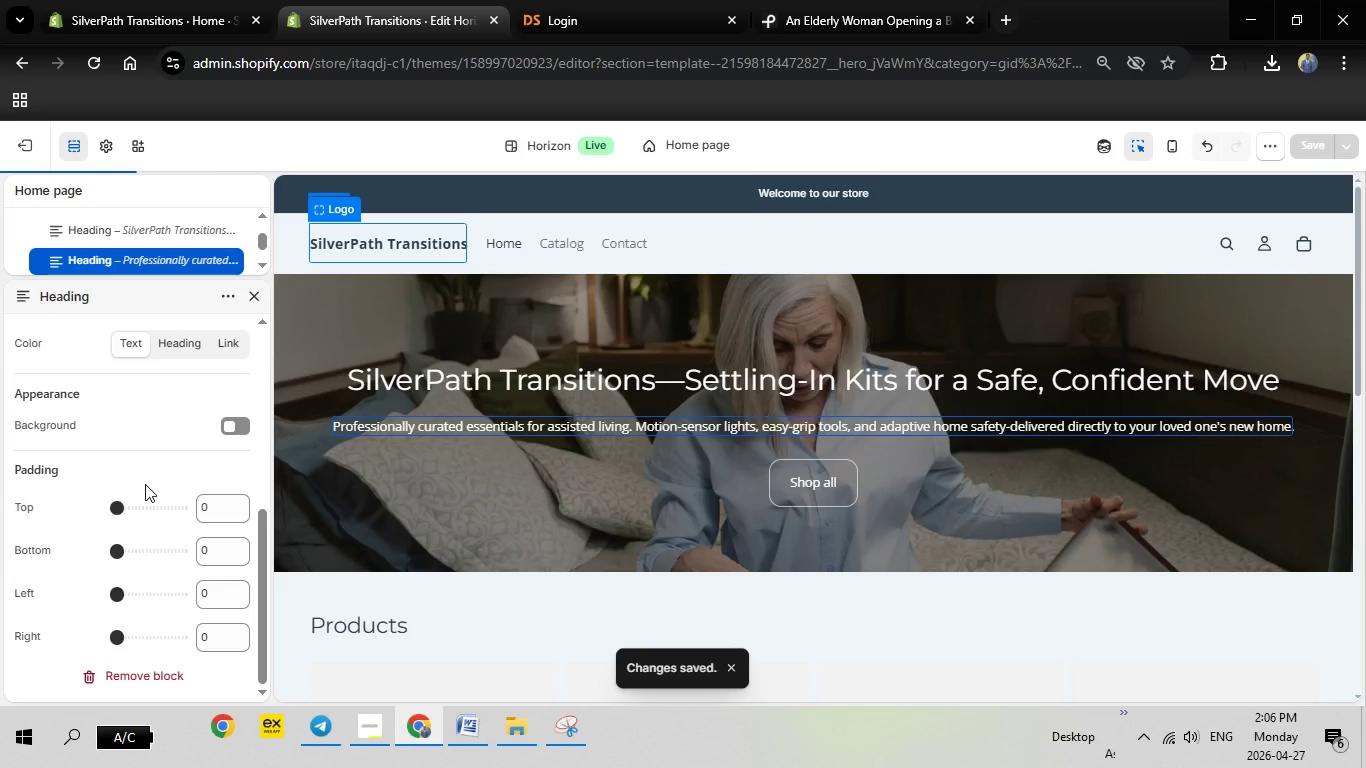 
scroll: coordinate [145, 484], scroll_direction: up, amount: 10.0
 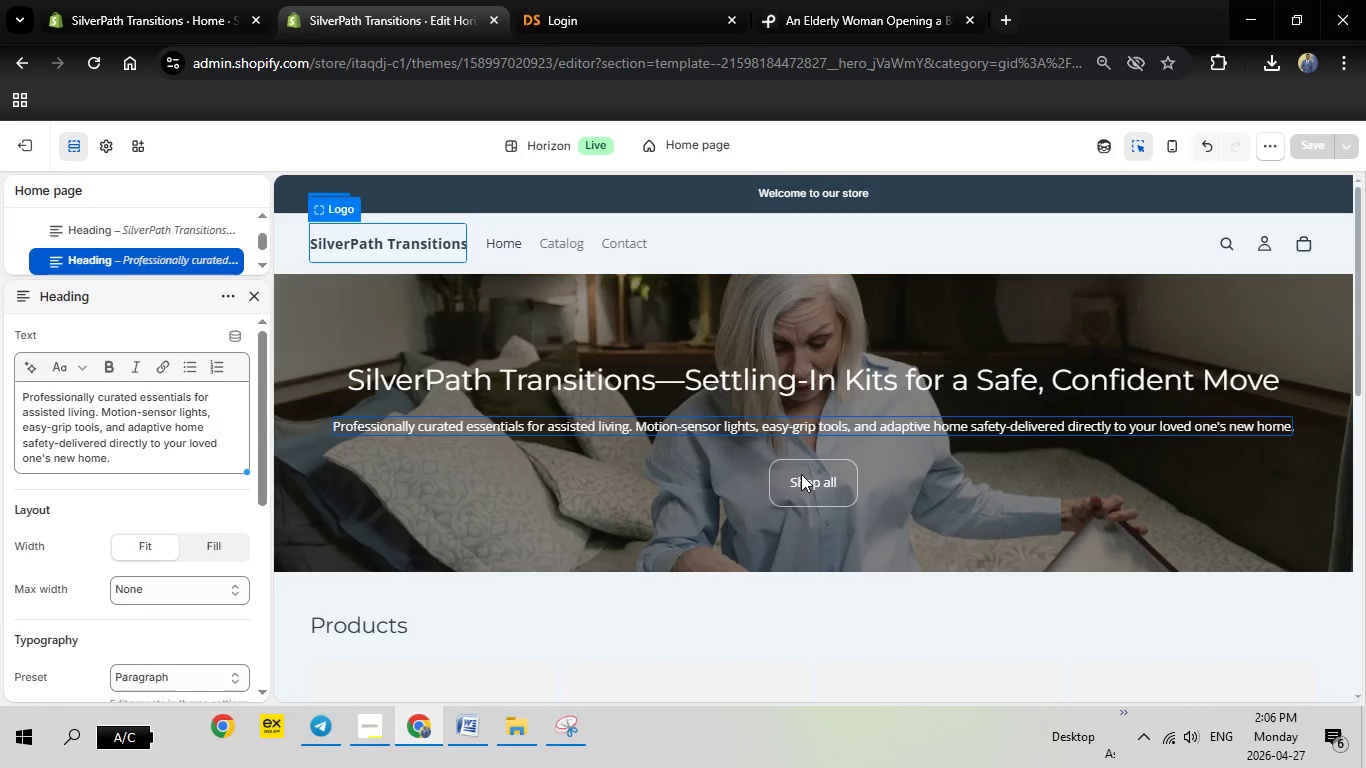 
left_click([801, 474])
 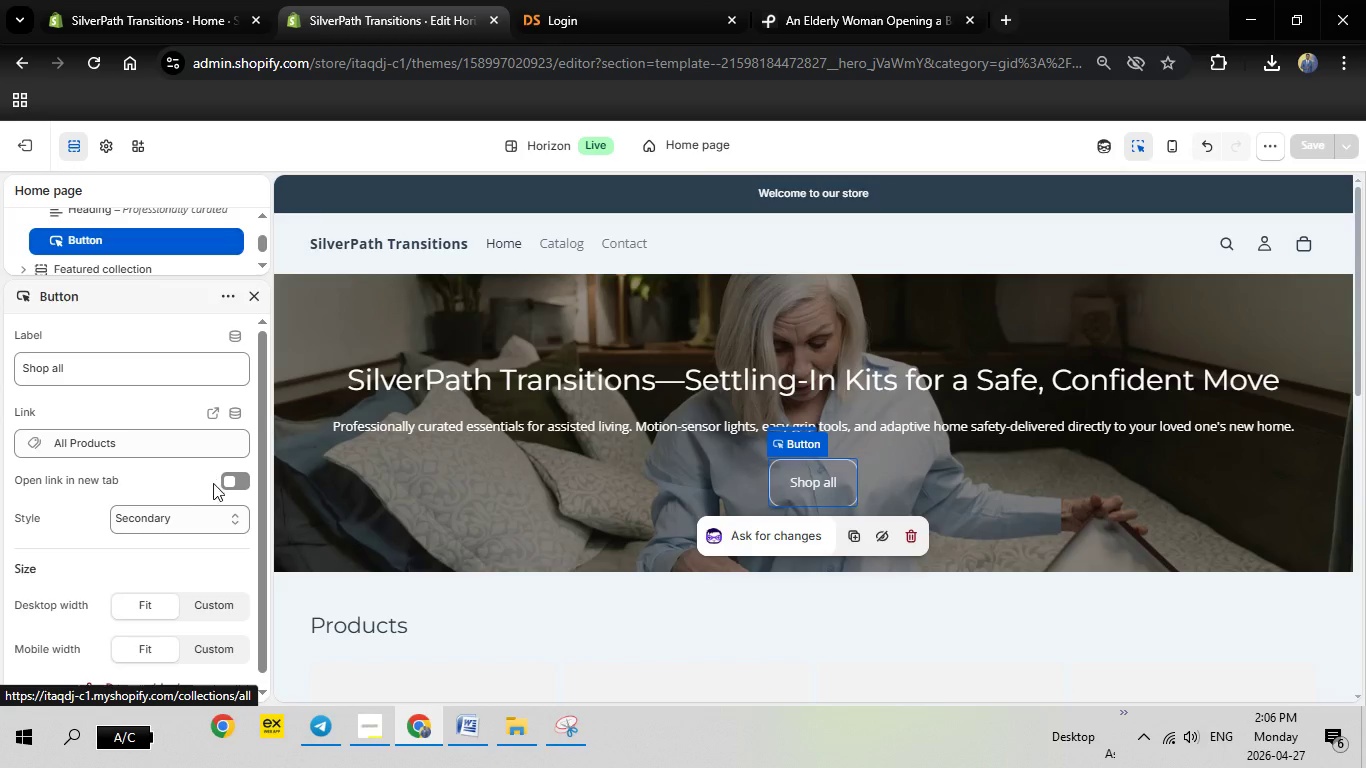 
scroll: coordinate [143, 455], scroll_direction: down, amount: 1.0
 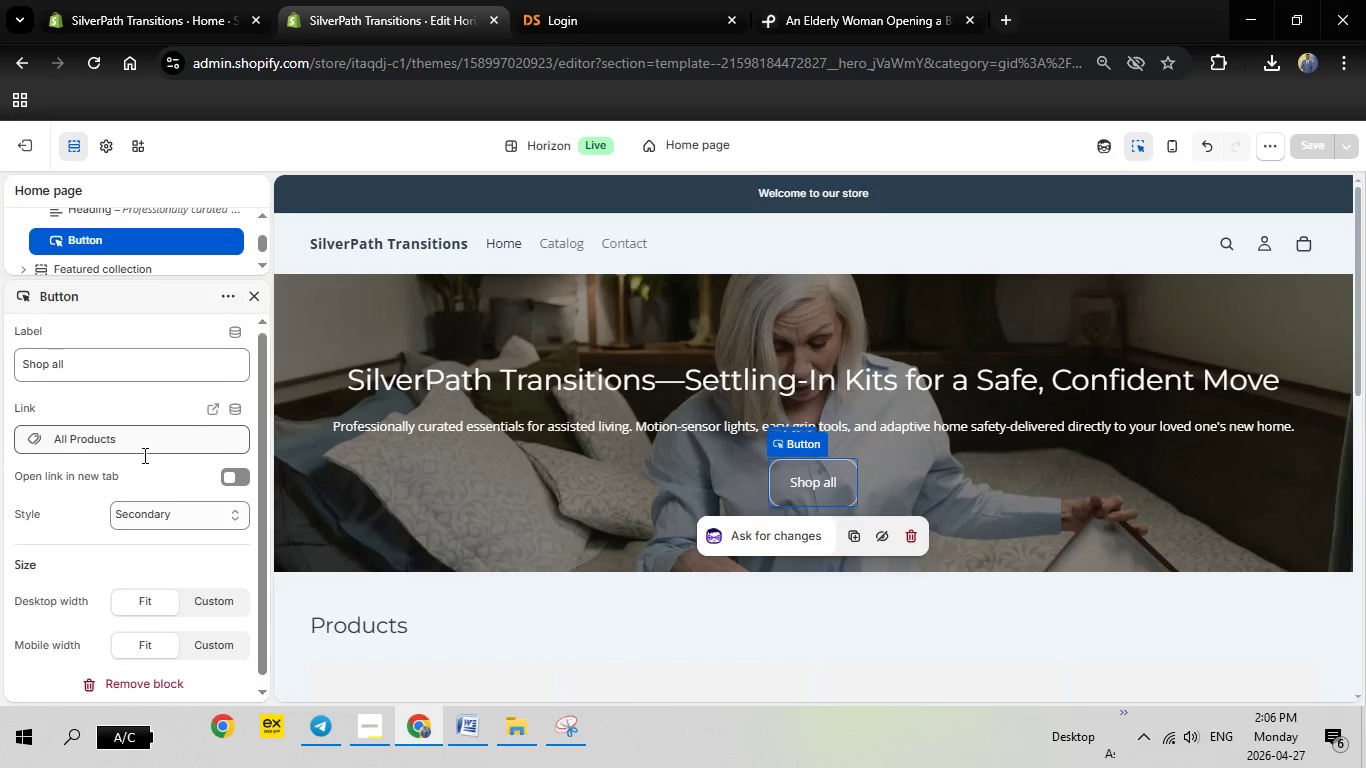 
scroll: coordinate [143, 455], scroll_direction: up, amount: 3.0
 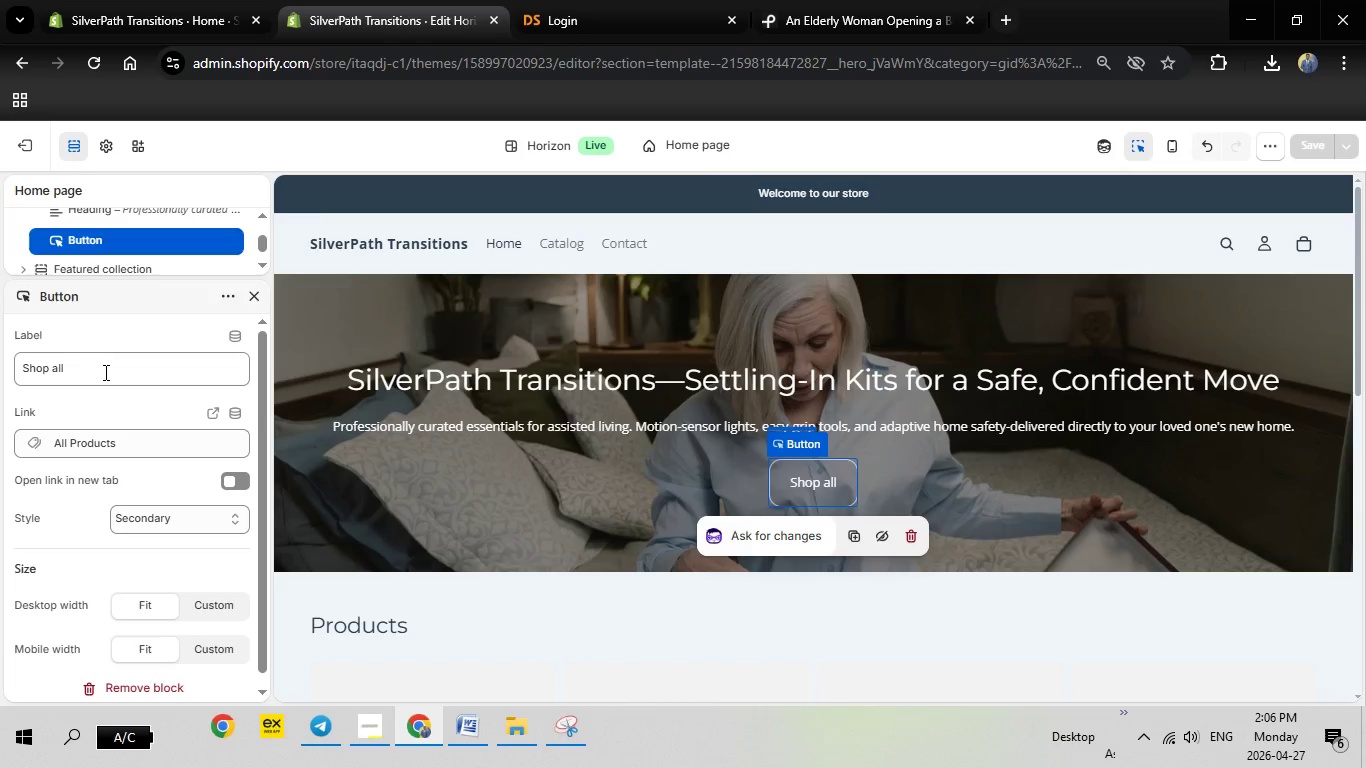 
left_click_drag(start_coordinate=[104, 372], to_coordinate=[0, 370])
 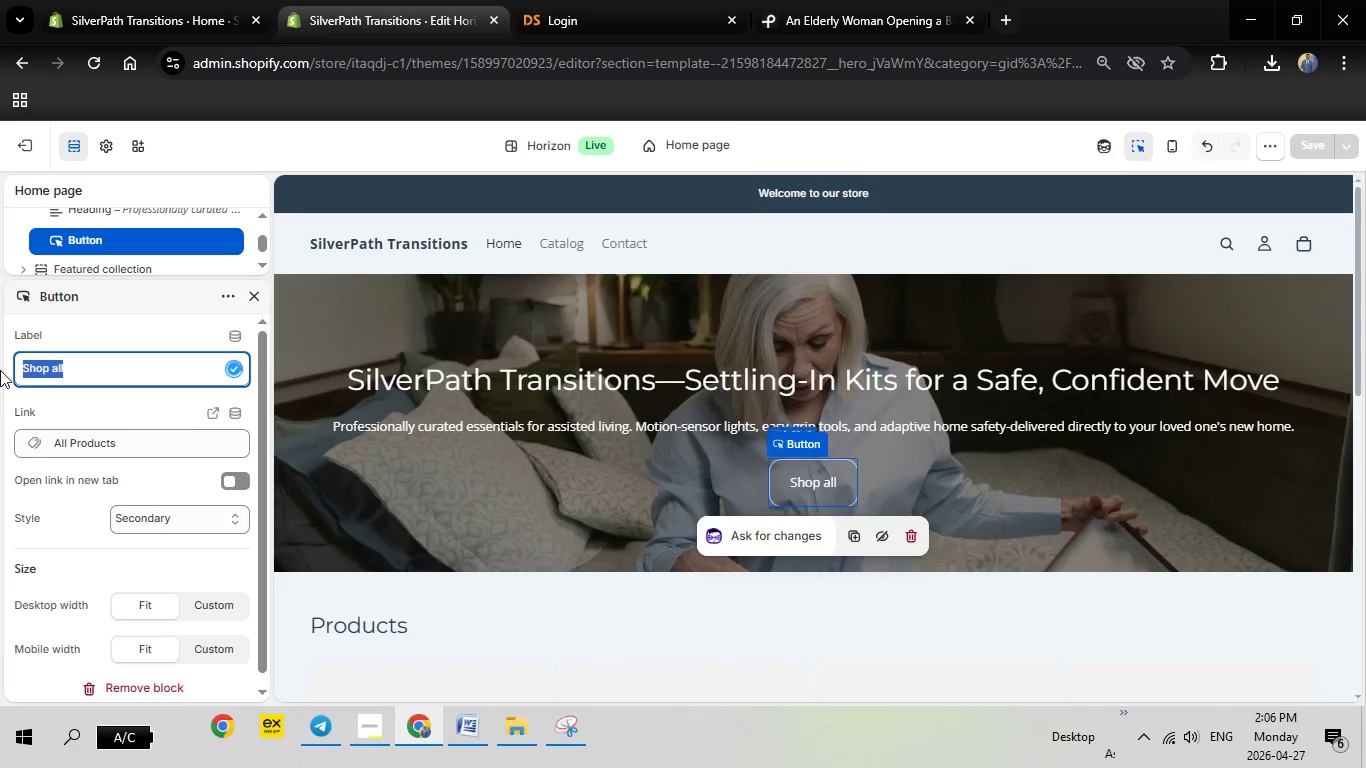 
type(Explore Settling-In Kits)
 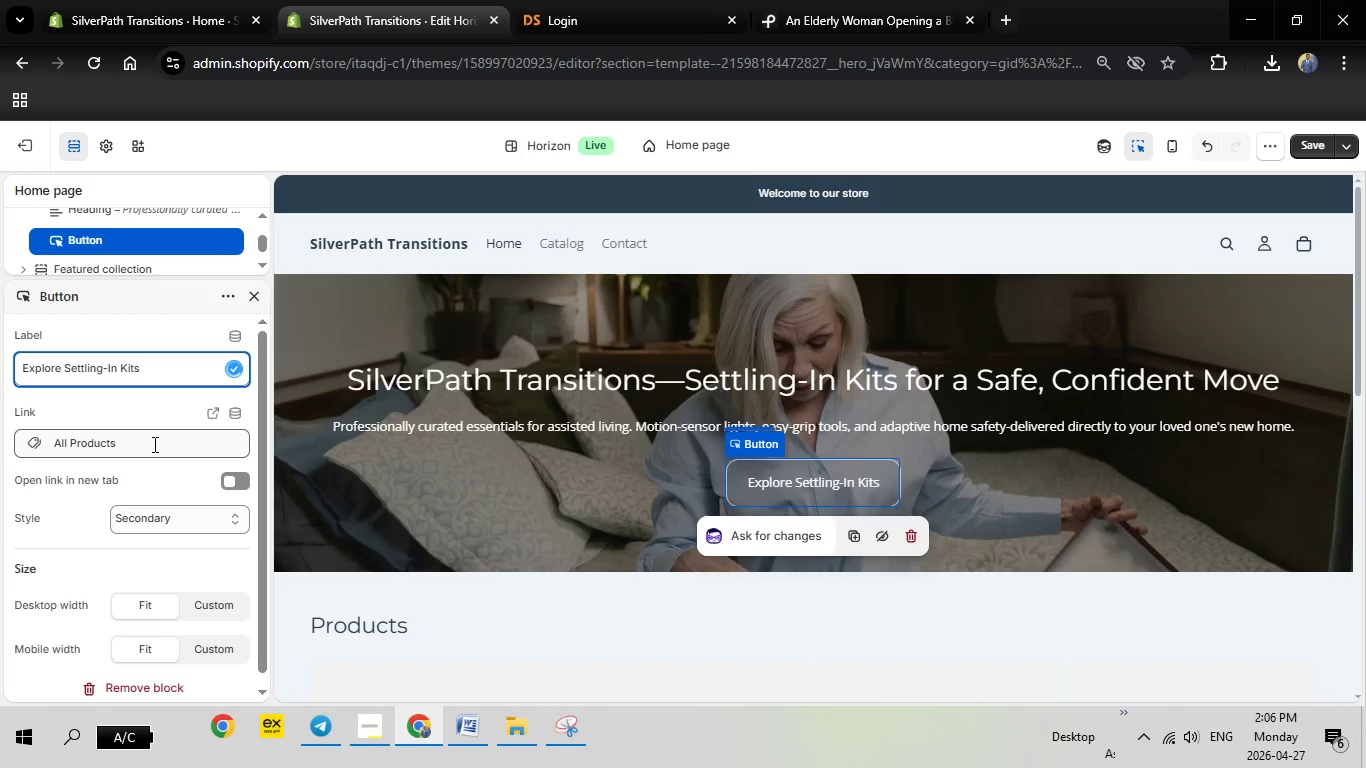 
left_click([153, 444])
 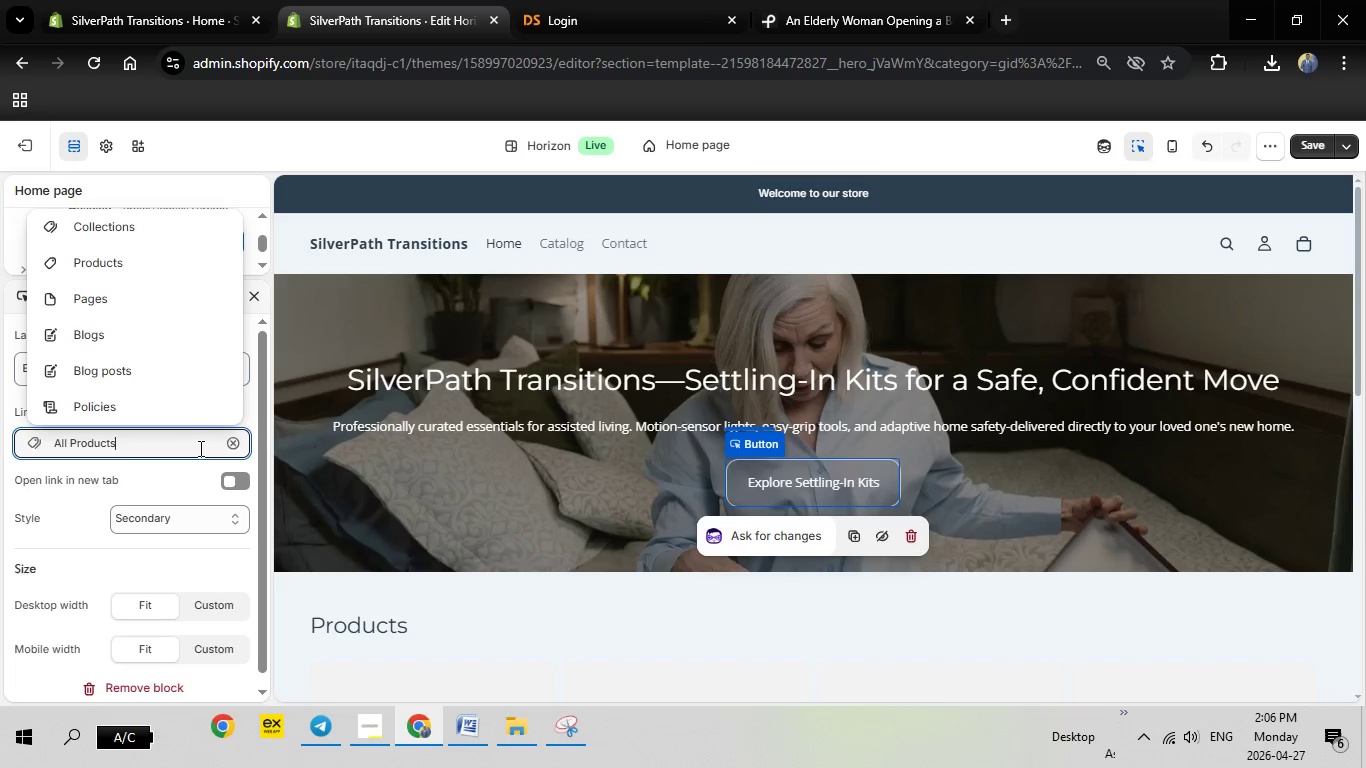 
wait(7.22)
 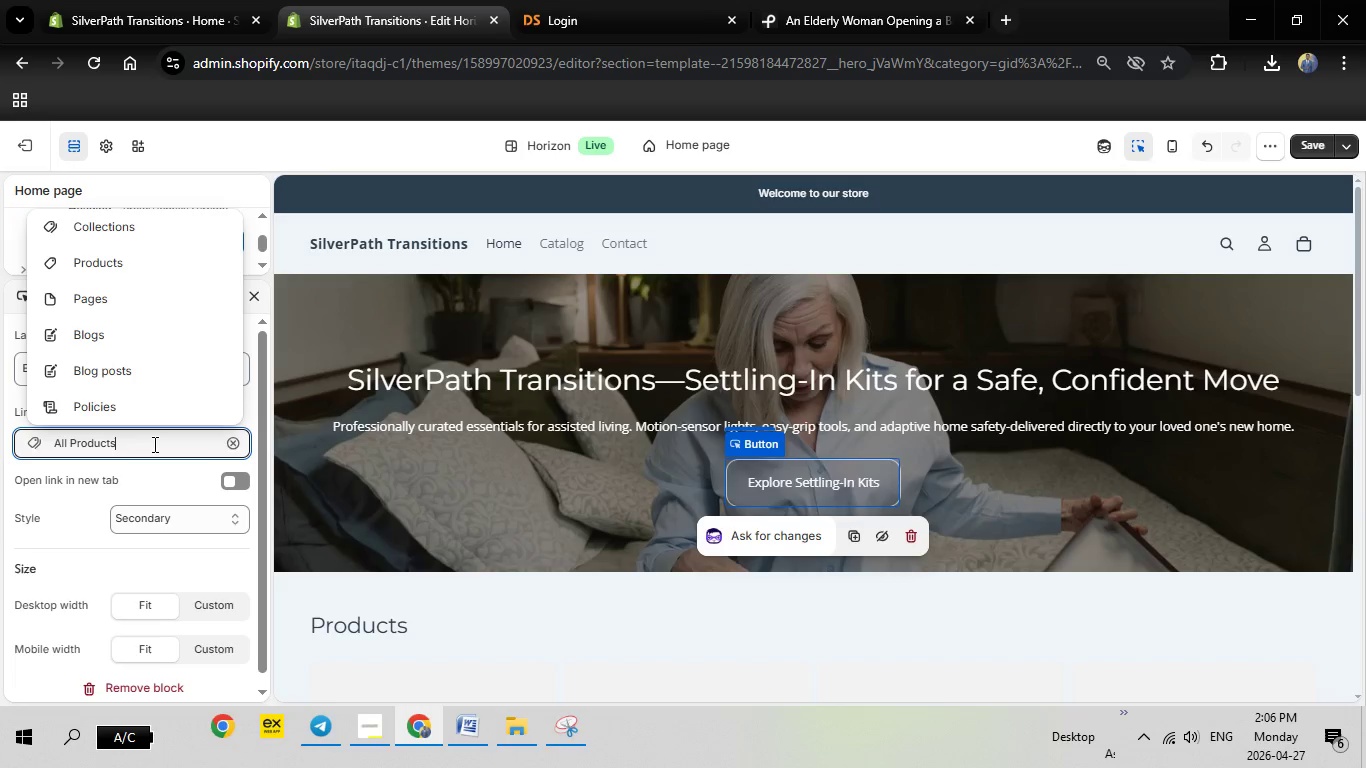 
left_click([1303, 142])
 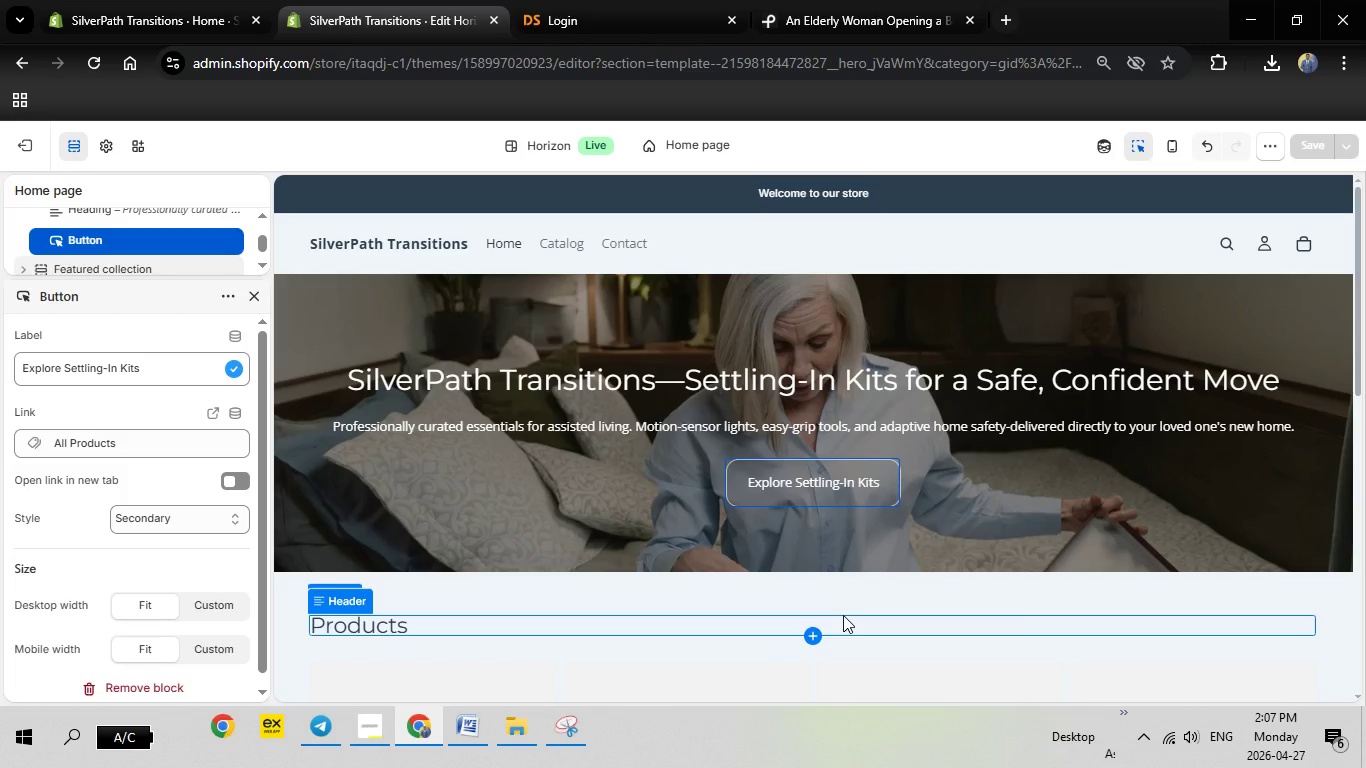 
wait(15.73)
 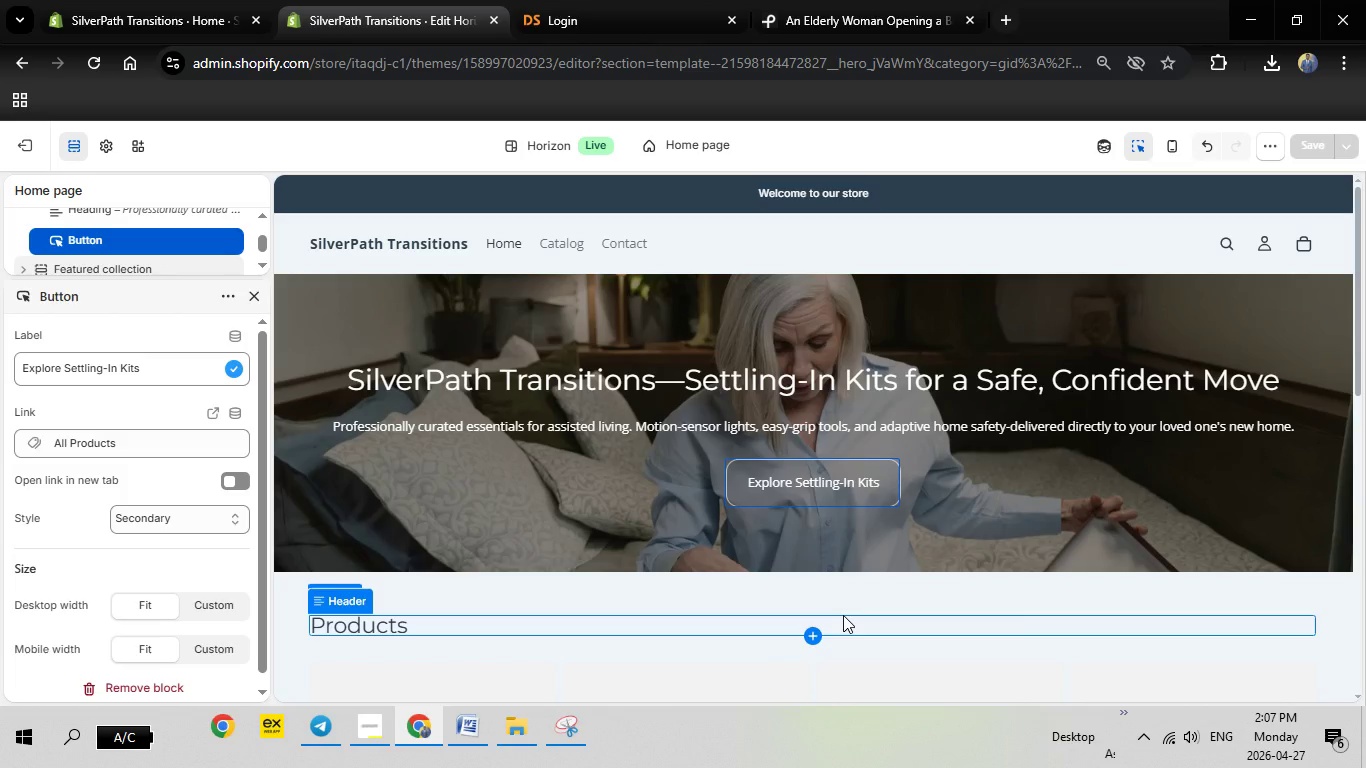 
scroll: coordinate [633, 491], scroll_direction: down, amount: 2.0
 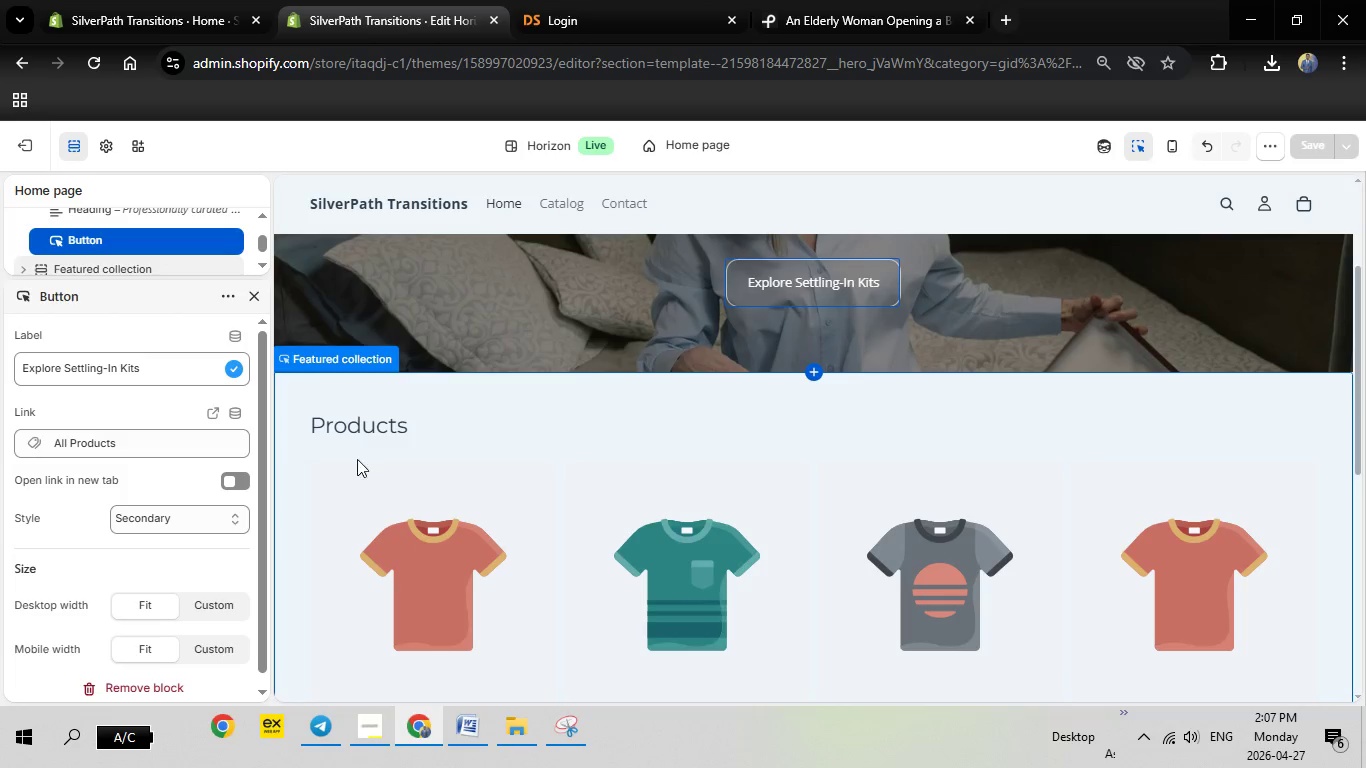 
left_click([355, 456])
 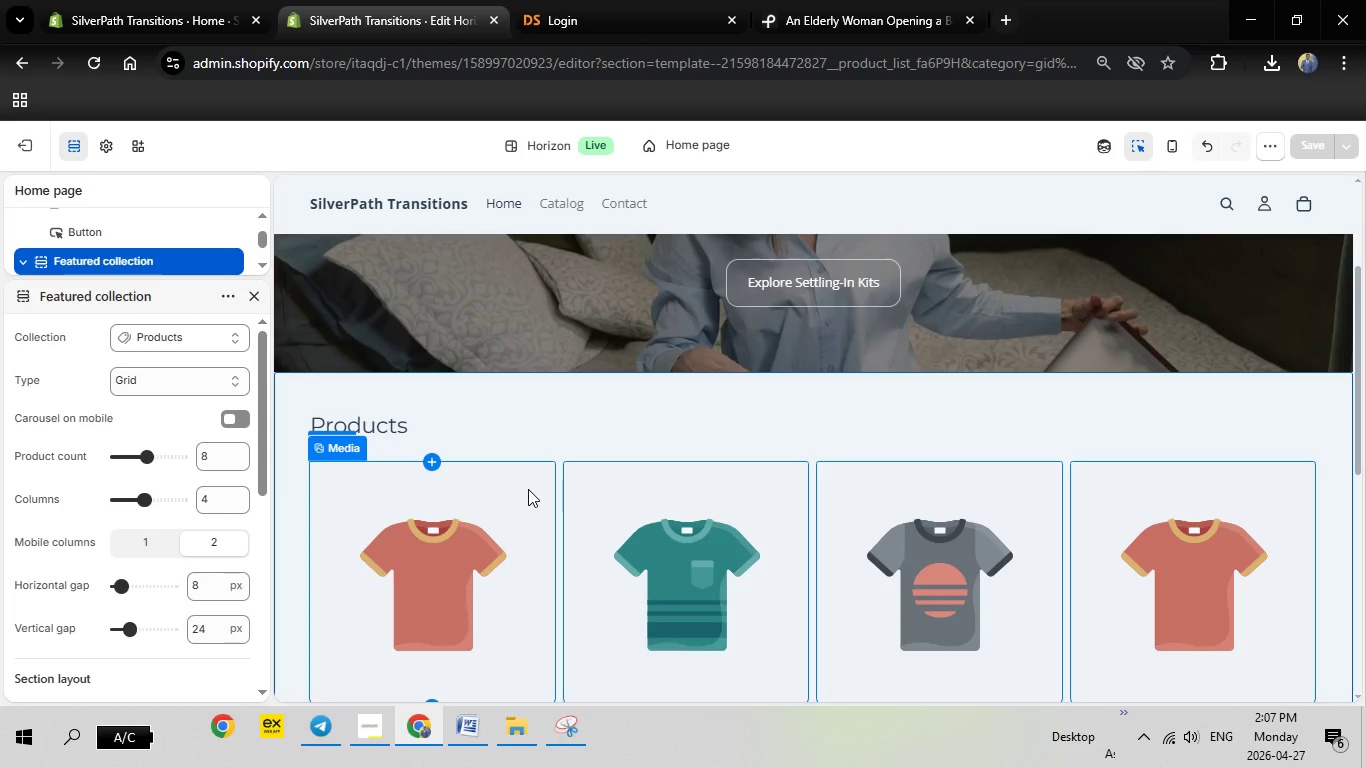 
wait(17.5)
 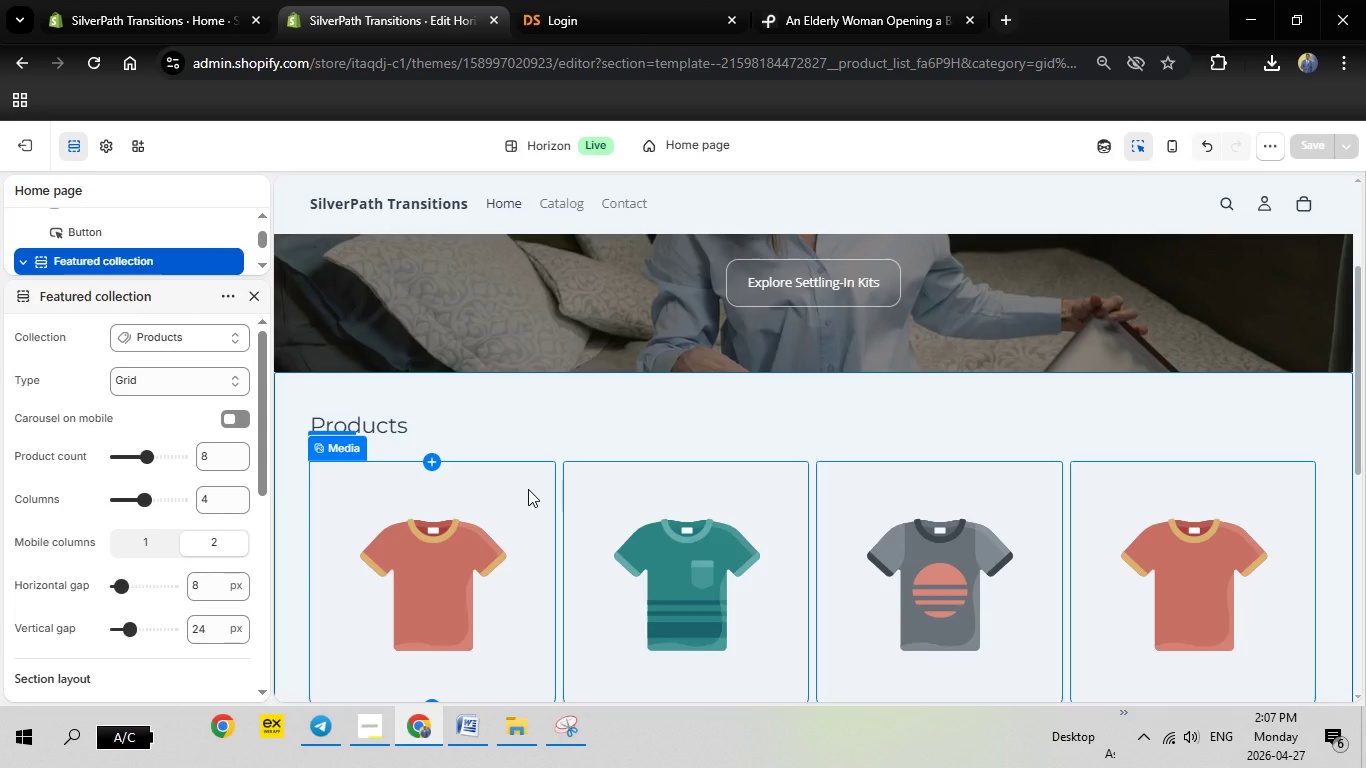 
left_click([165, 341])
 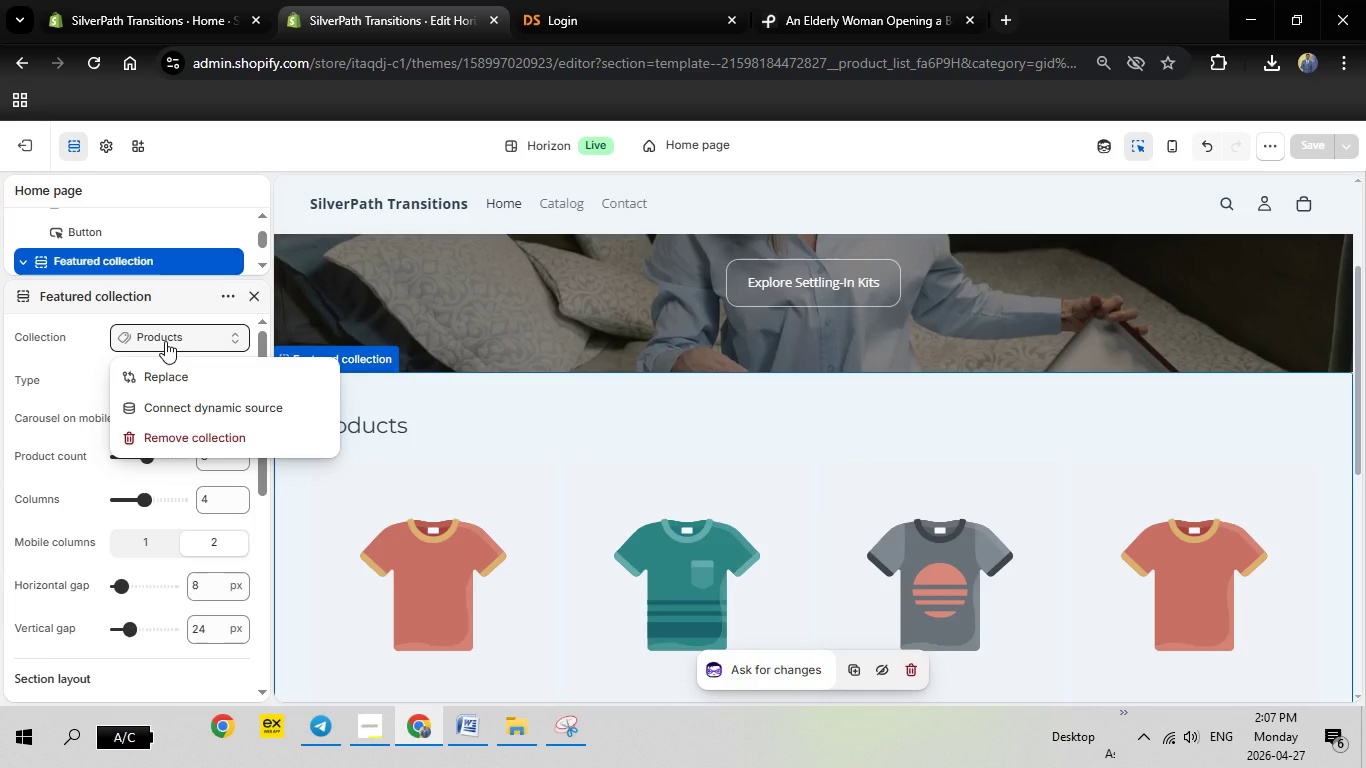 
left_click([165, 341])
 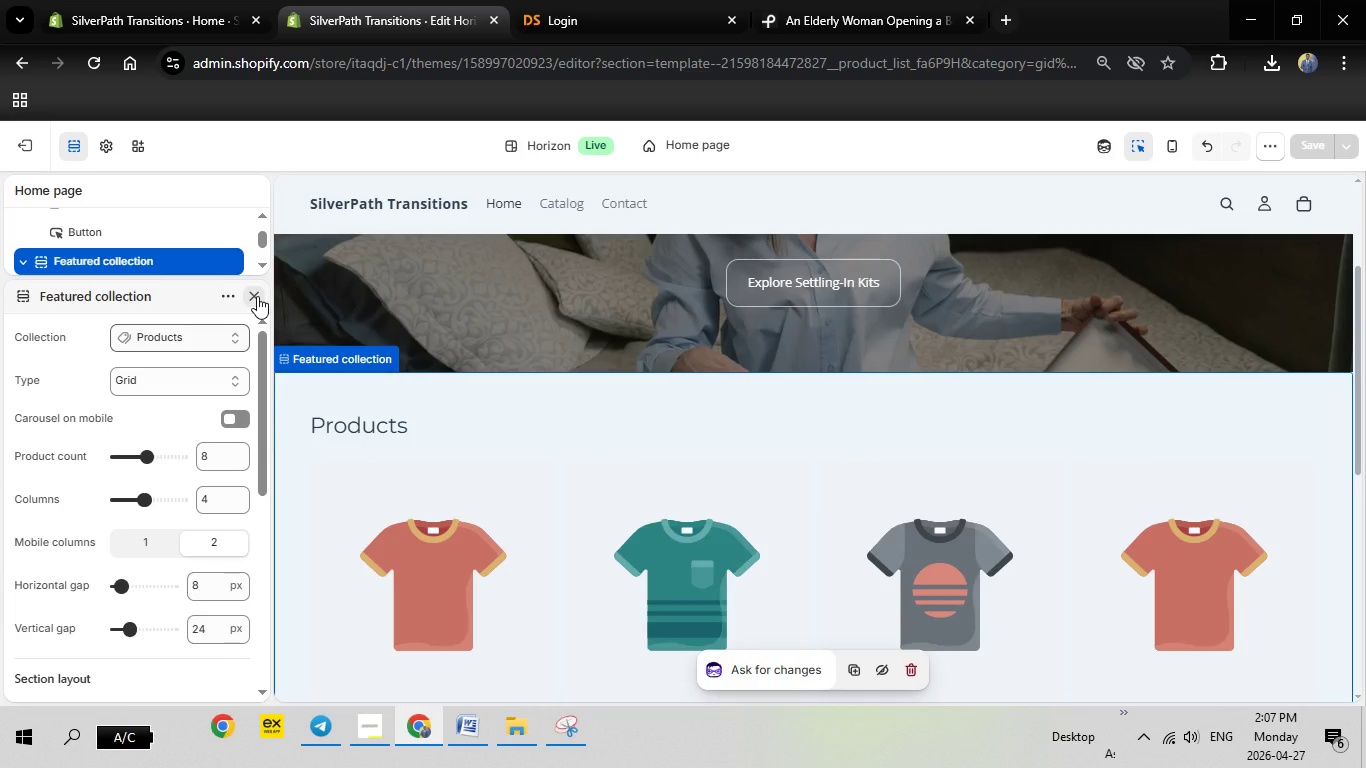 
left_click([257, 296])
 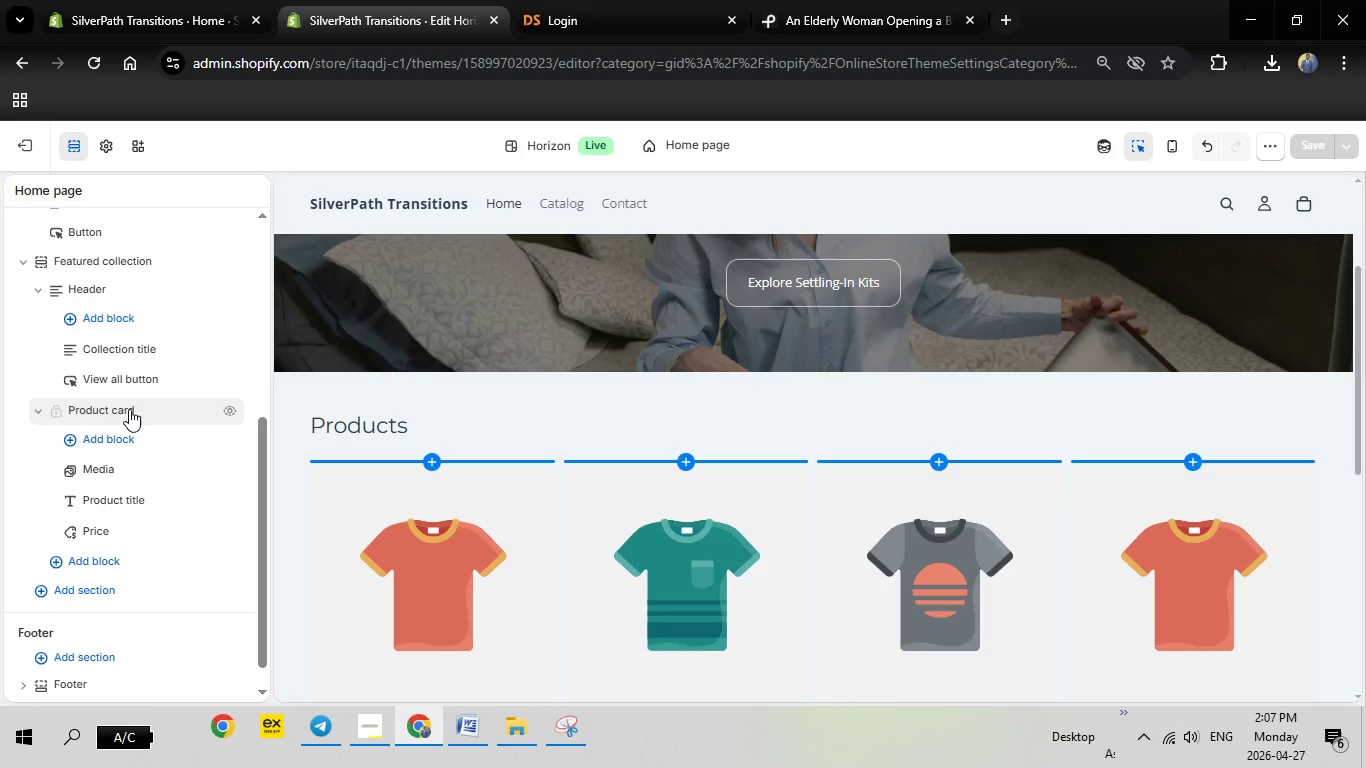 
mouse_move([474, 427])
 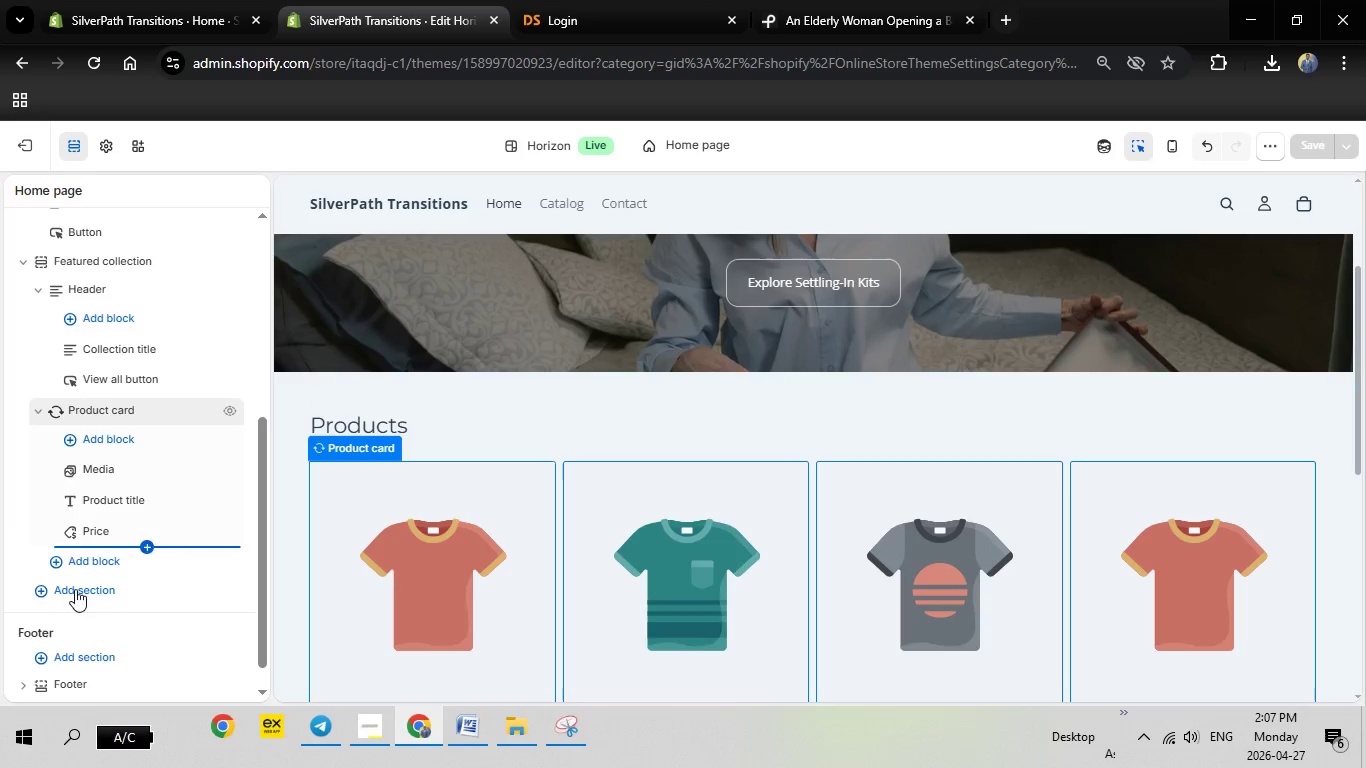 
left_click([69, 590])
 